 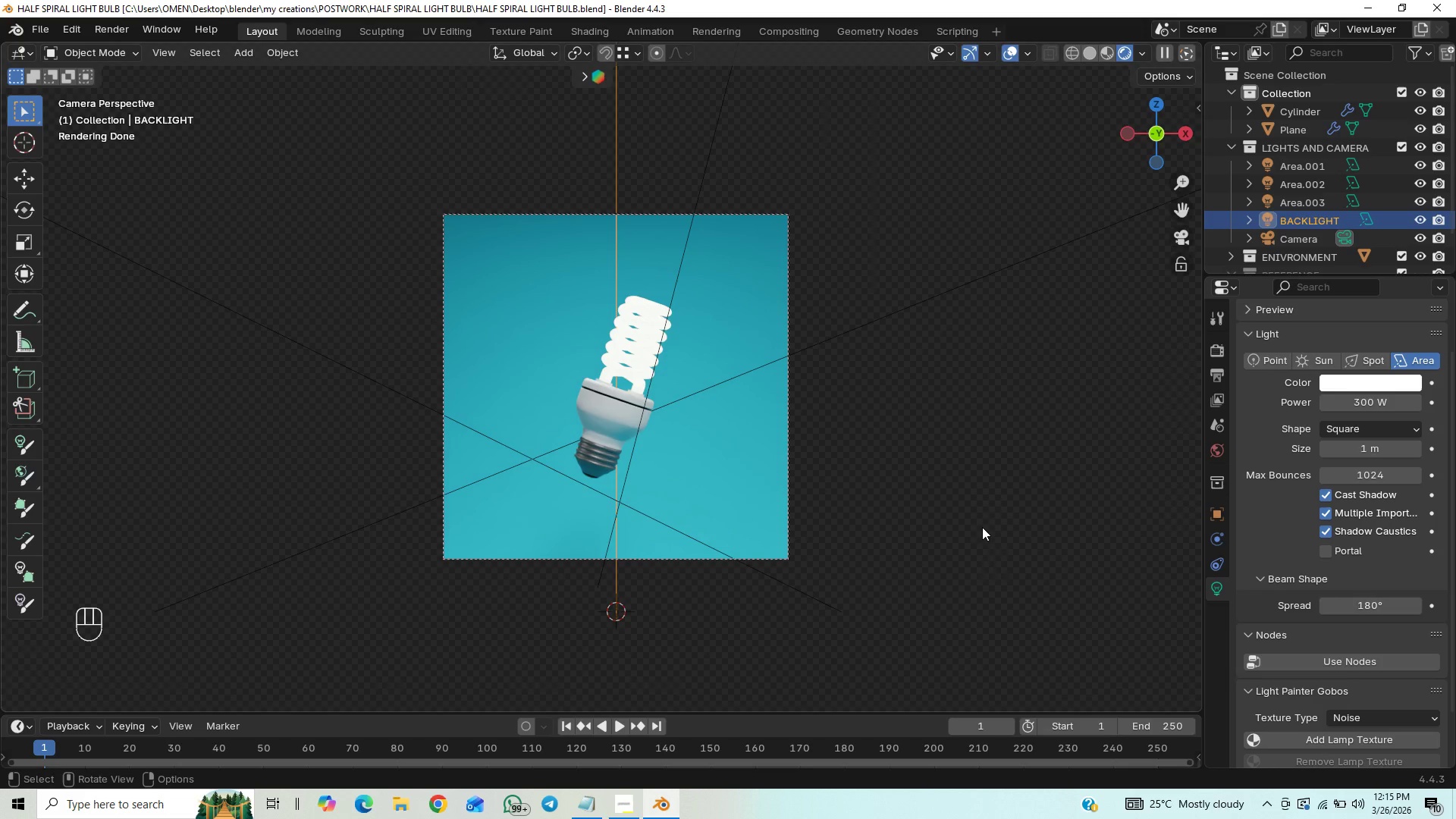 
scroll: coordinate [866, 485], scroll_direction: up, amount: 1.0
 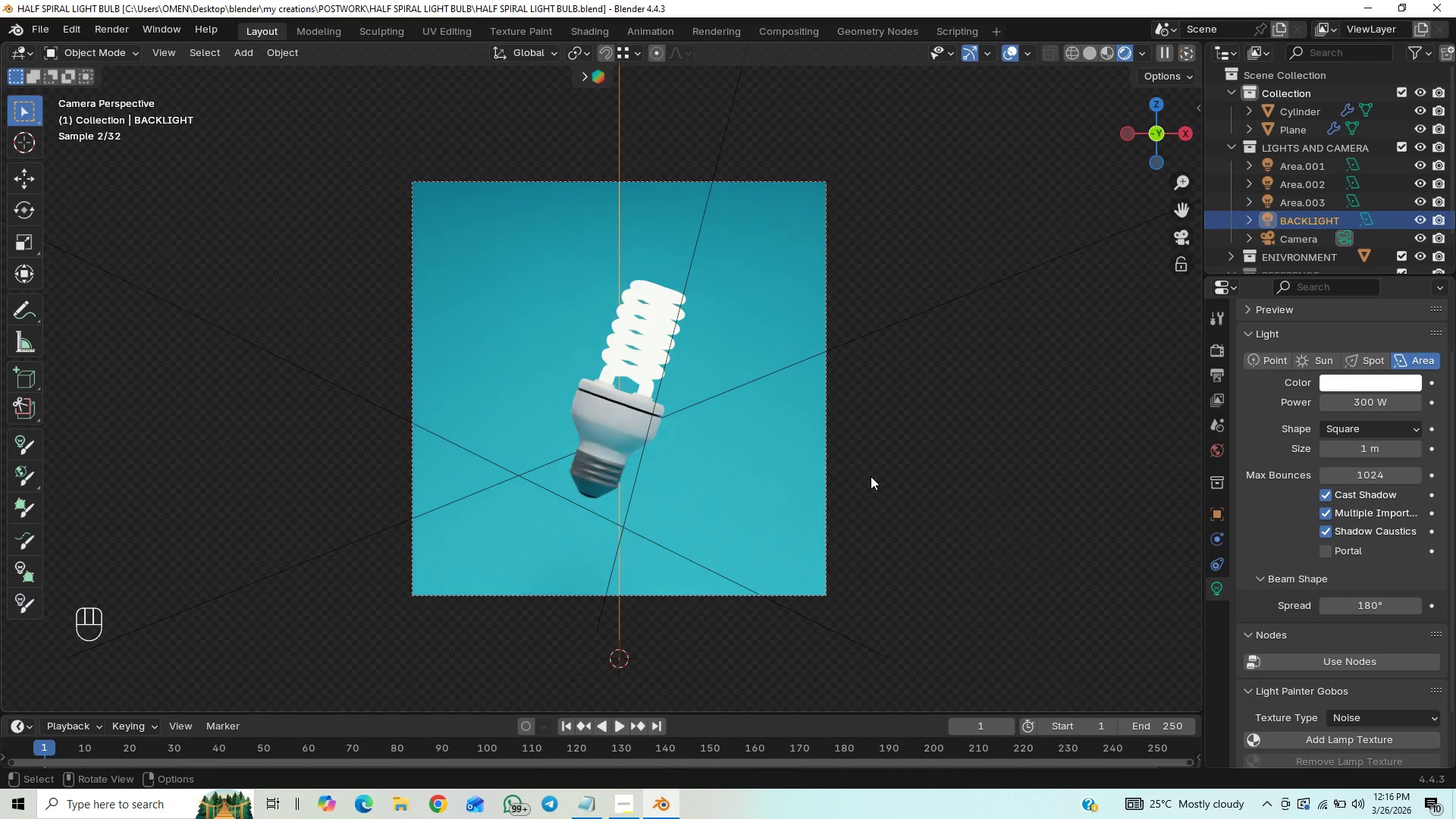 
key(F12)
 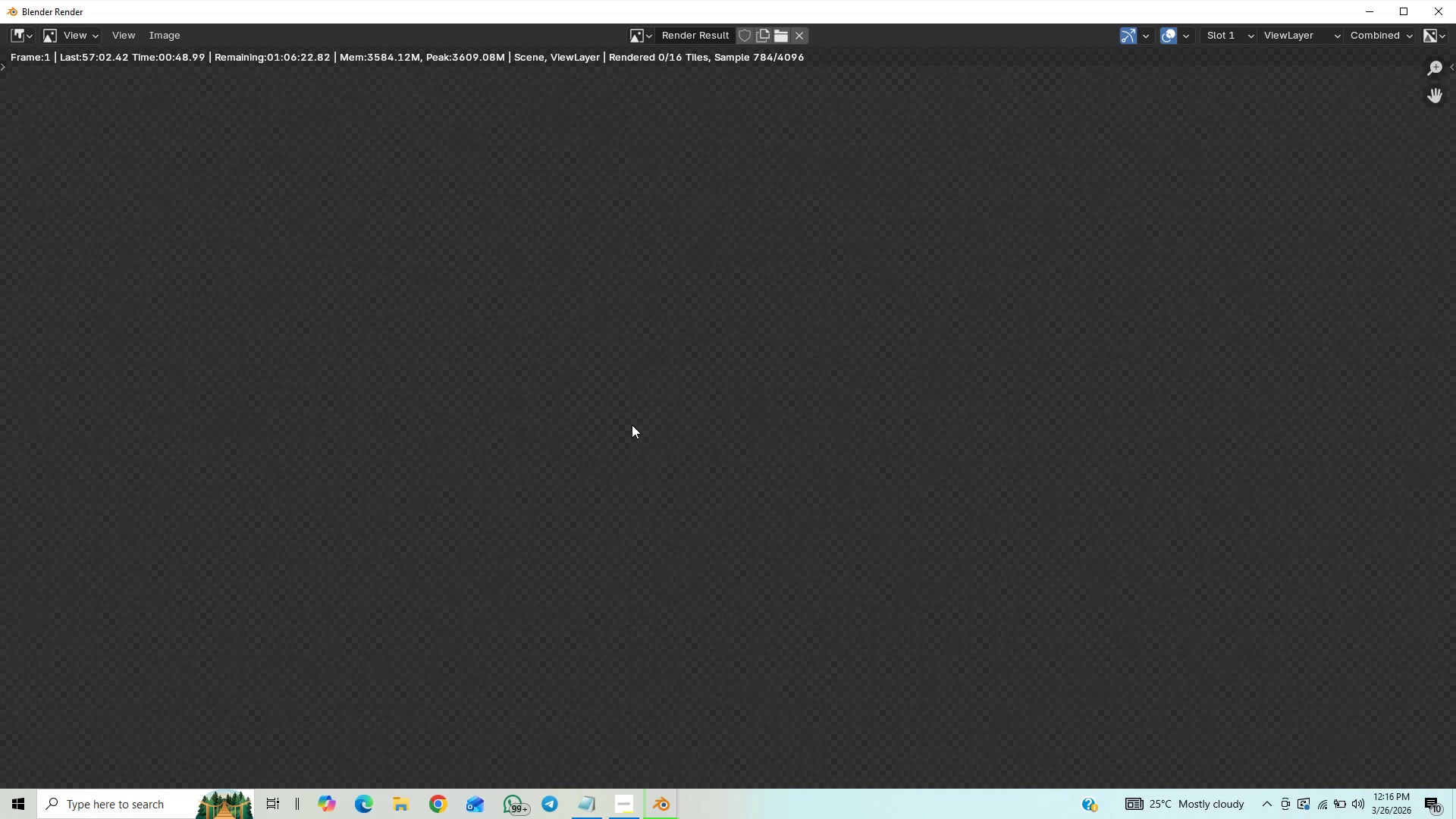 
wait(54.72)
 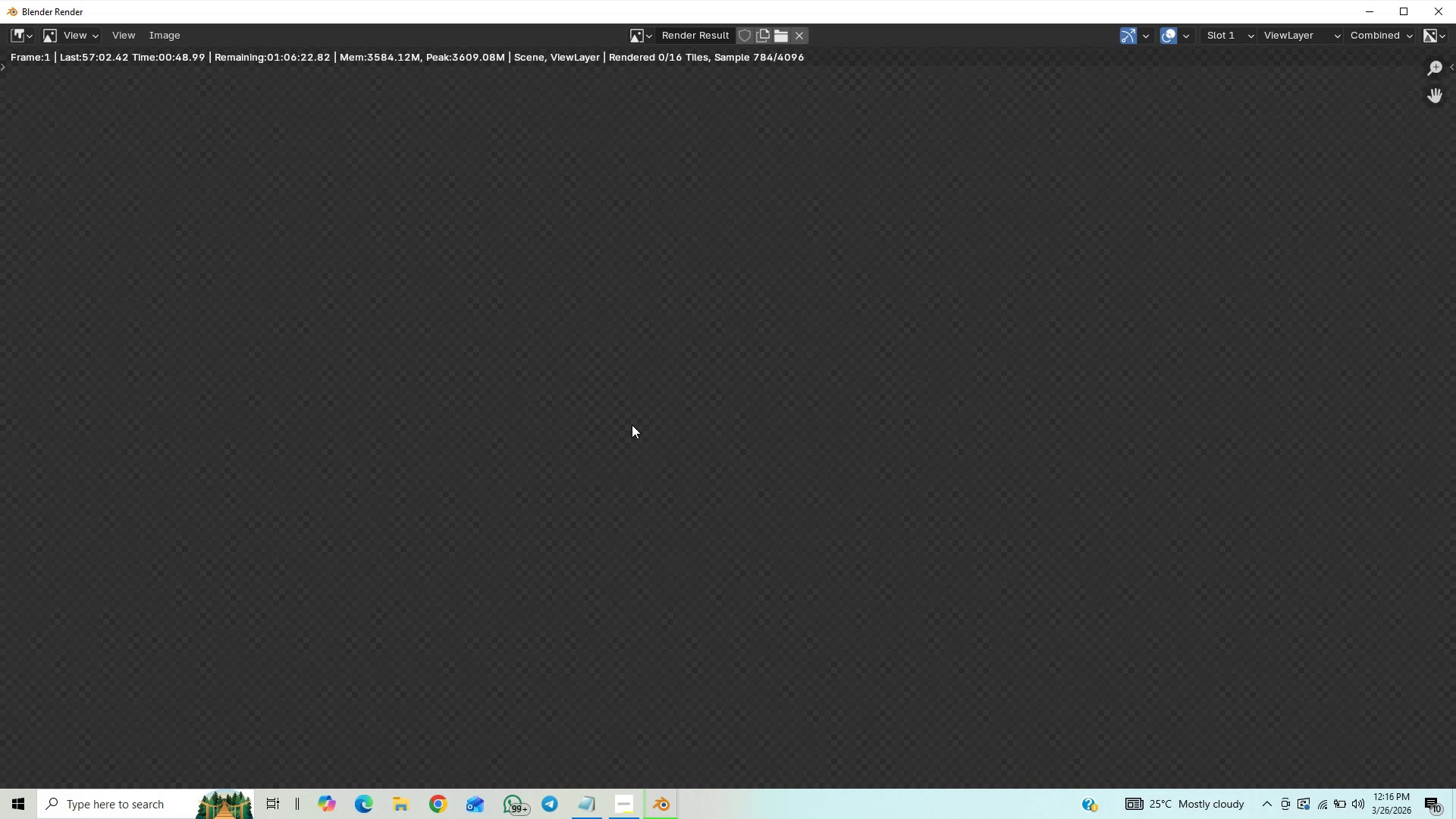 
left_click([626, 812])
 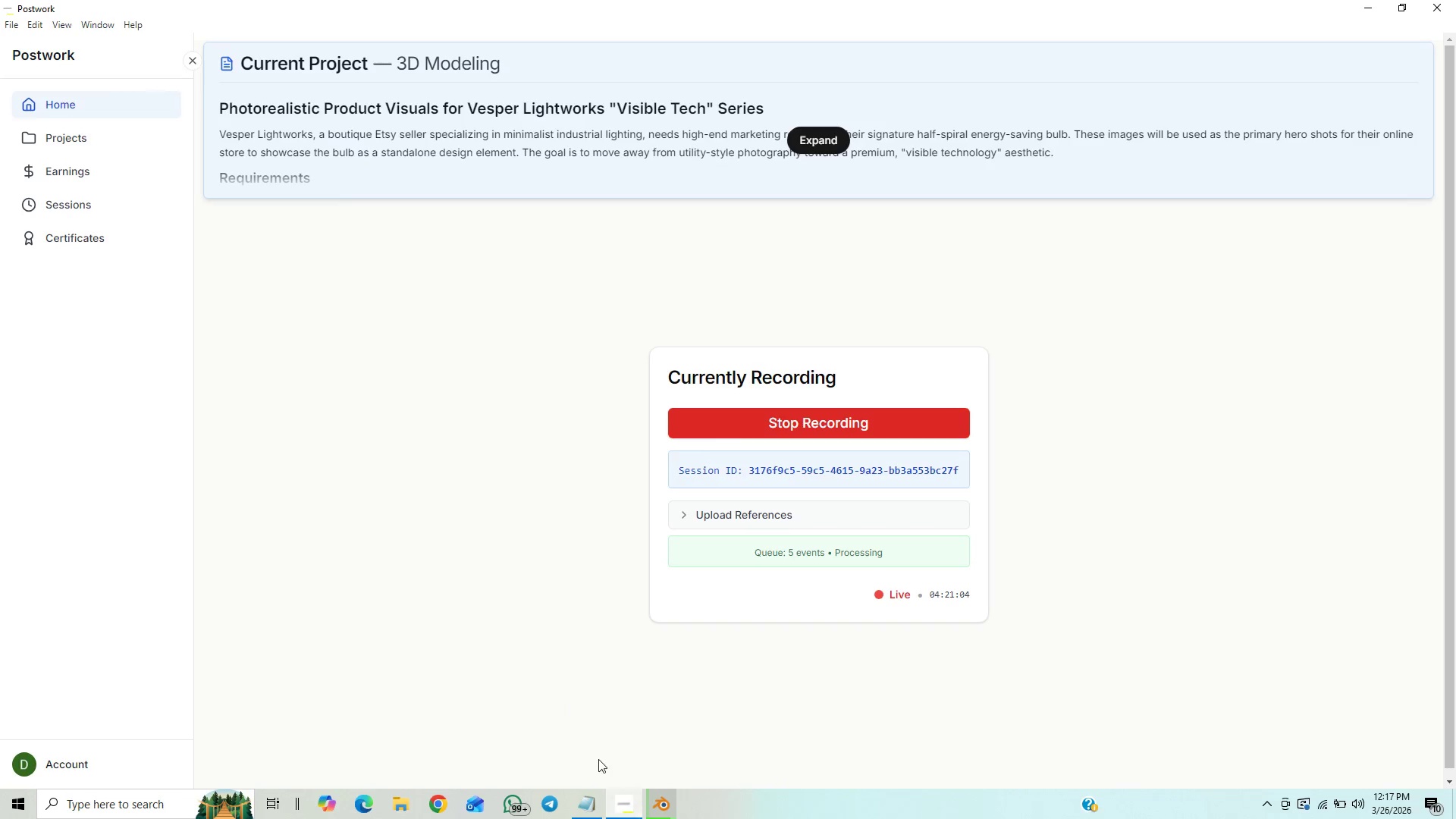 
wait(11.27)
 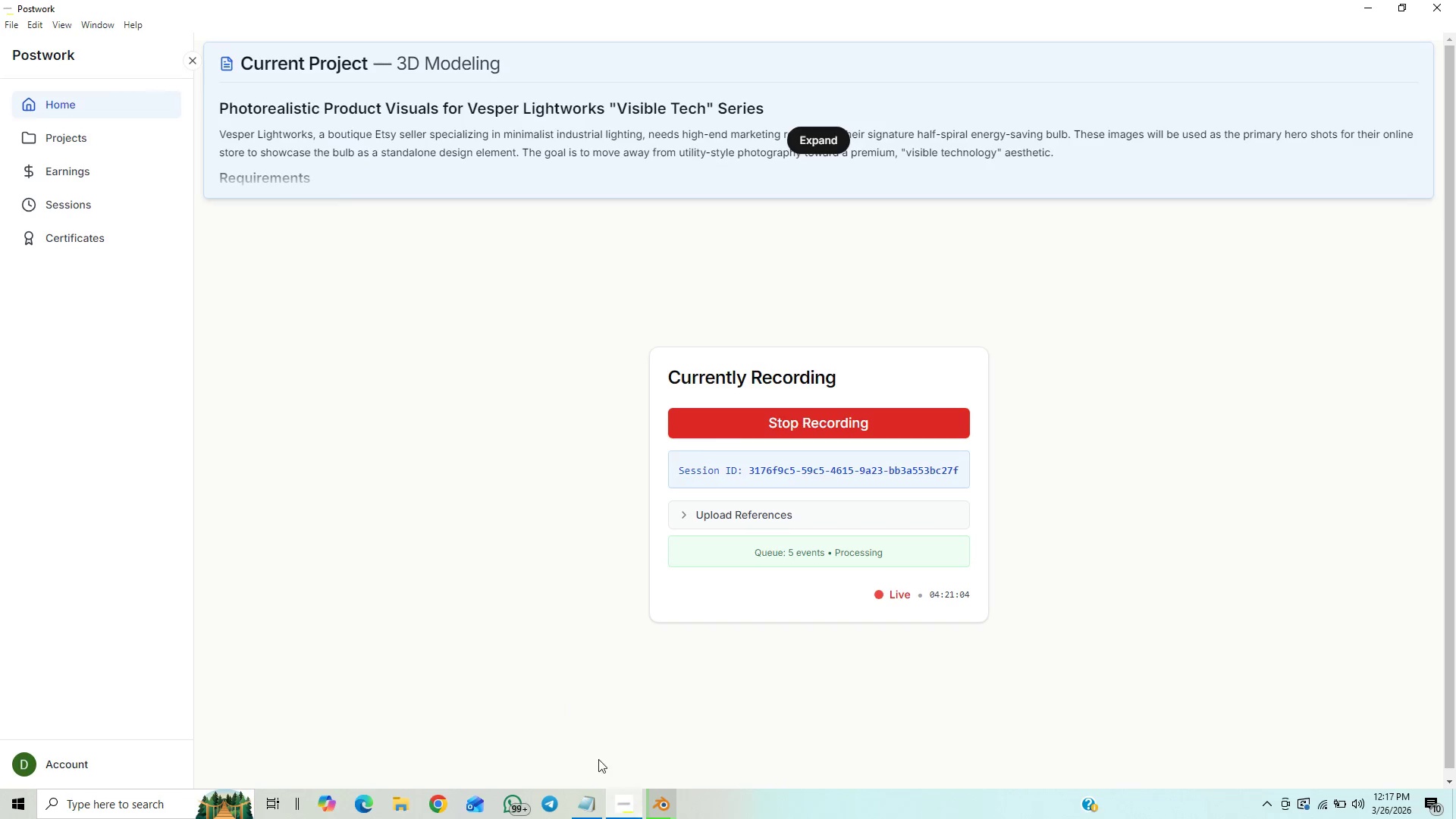 
scroll: coordinate [787, 444], scroll_direction: down, amount: 8.0
 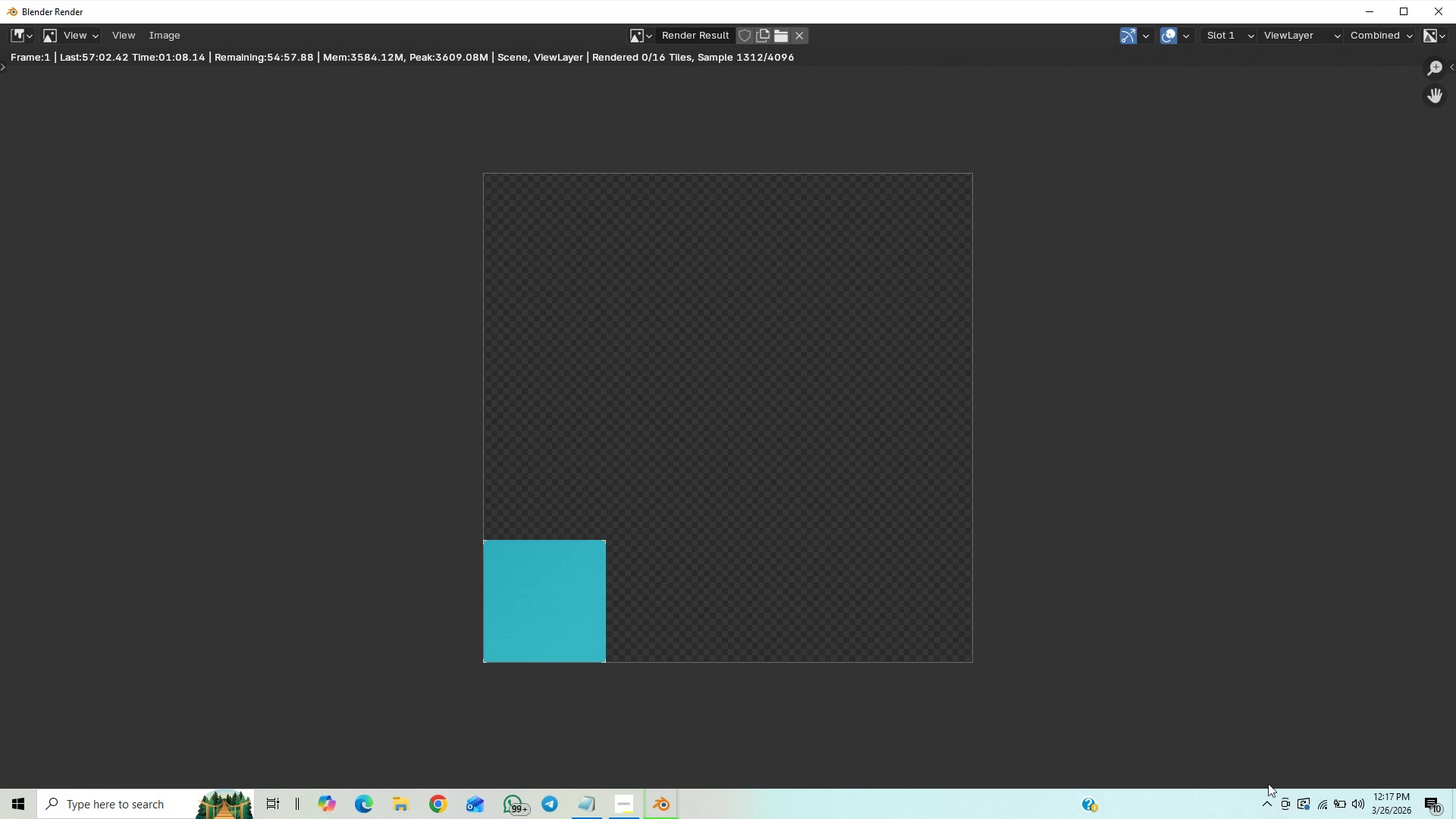 
mouse_move([1334, 784])
 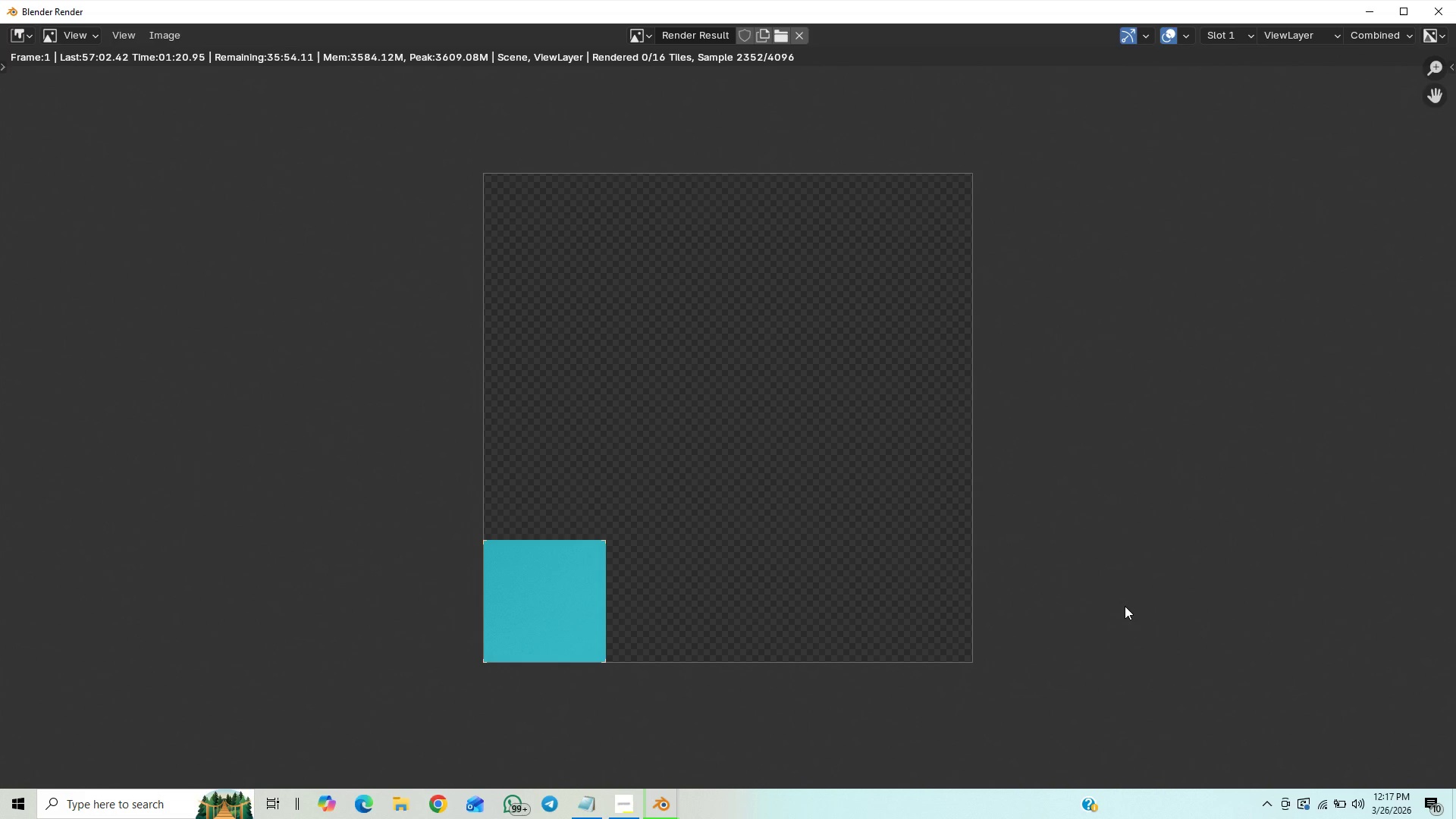 
wait(13.35)
 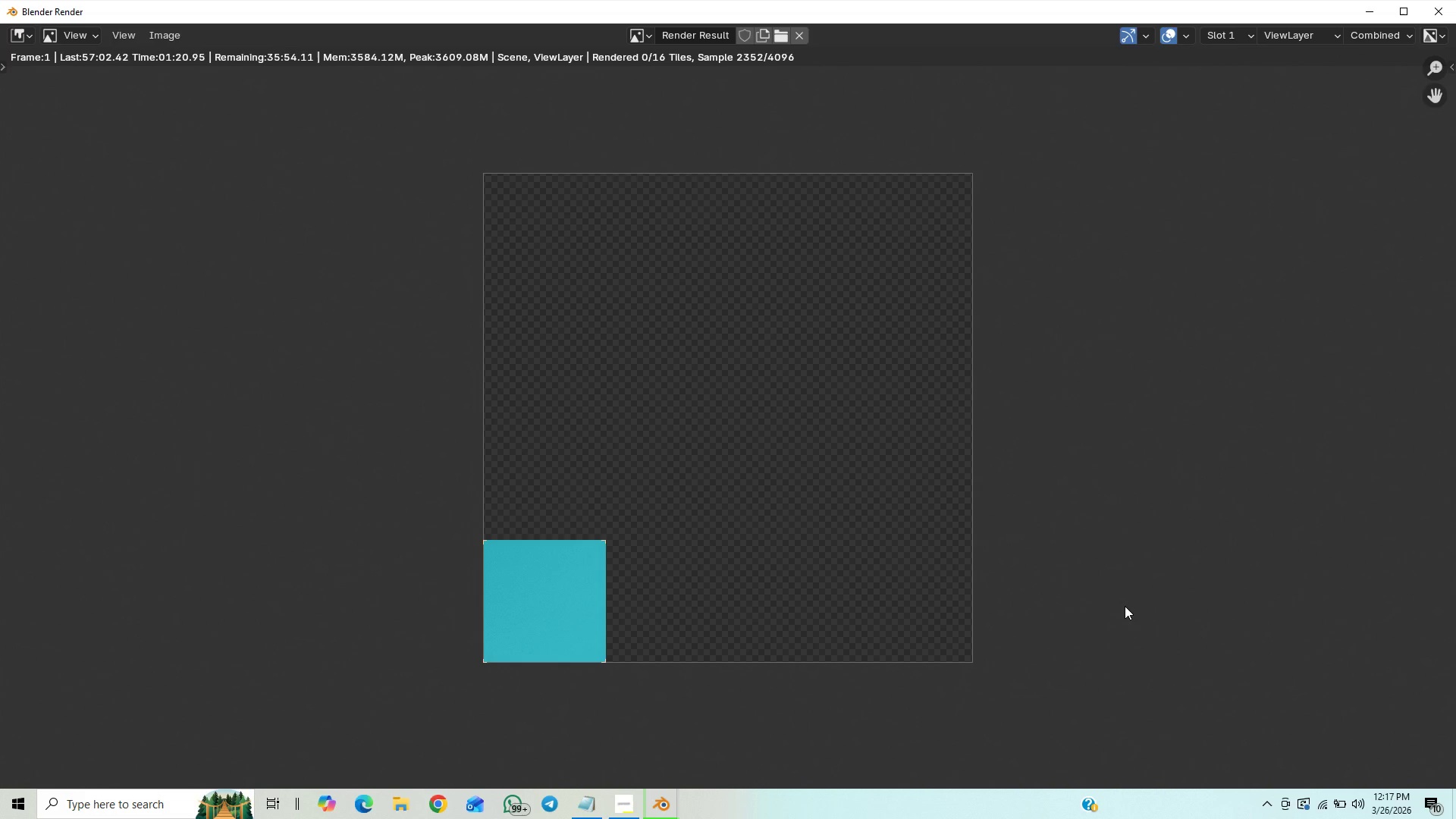 
mouse_move([67, 409])
 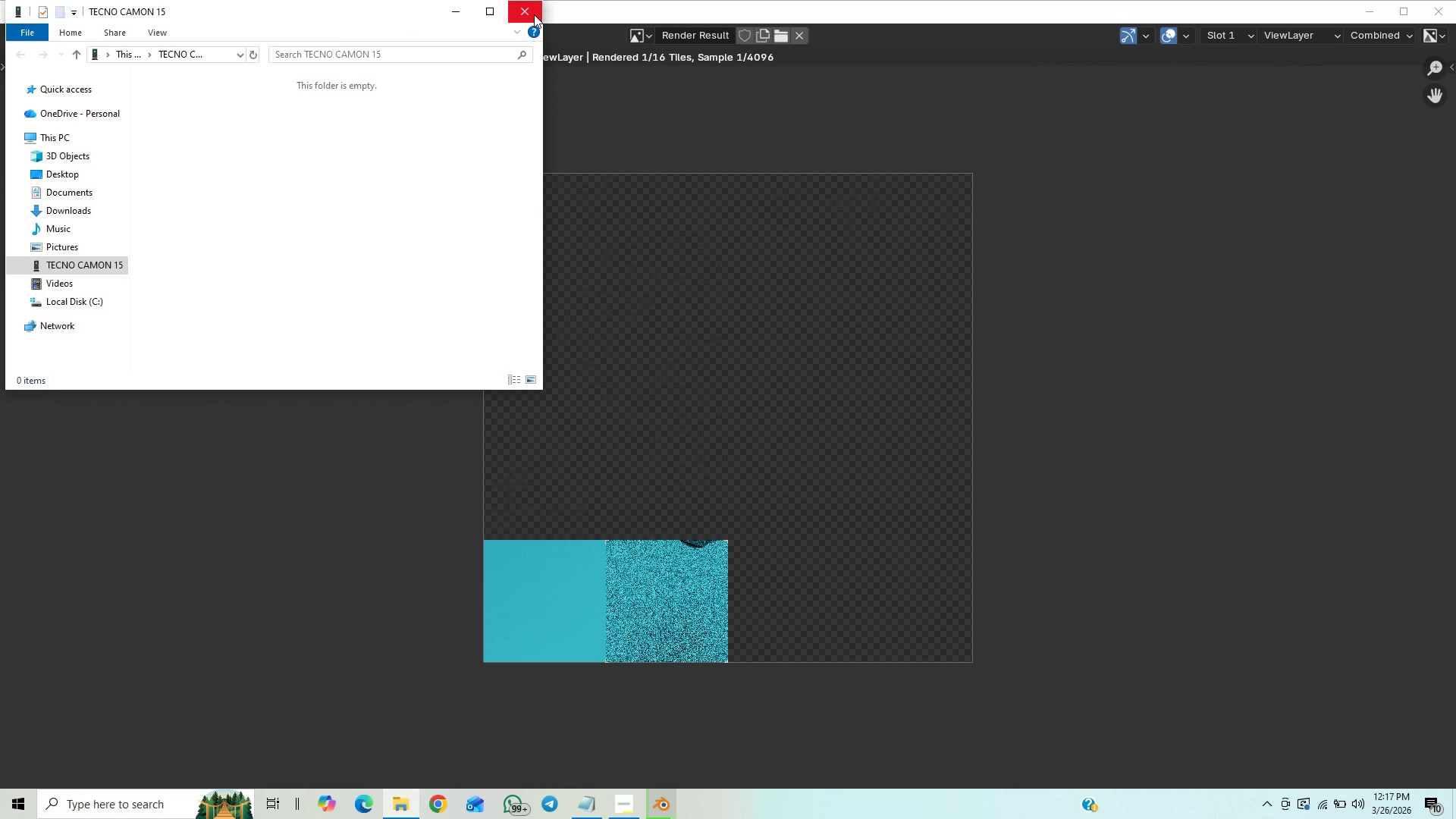 
left_click([534, 15])
 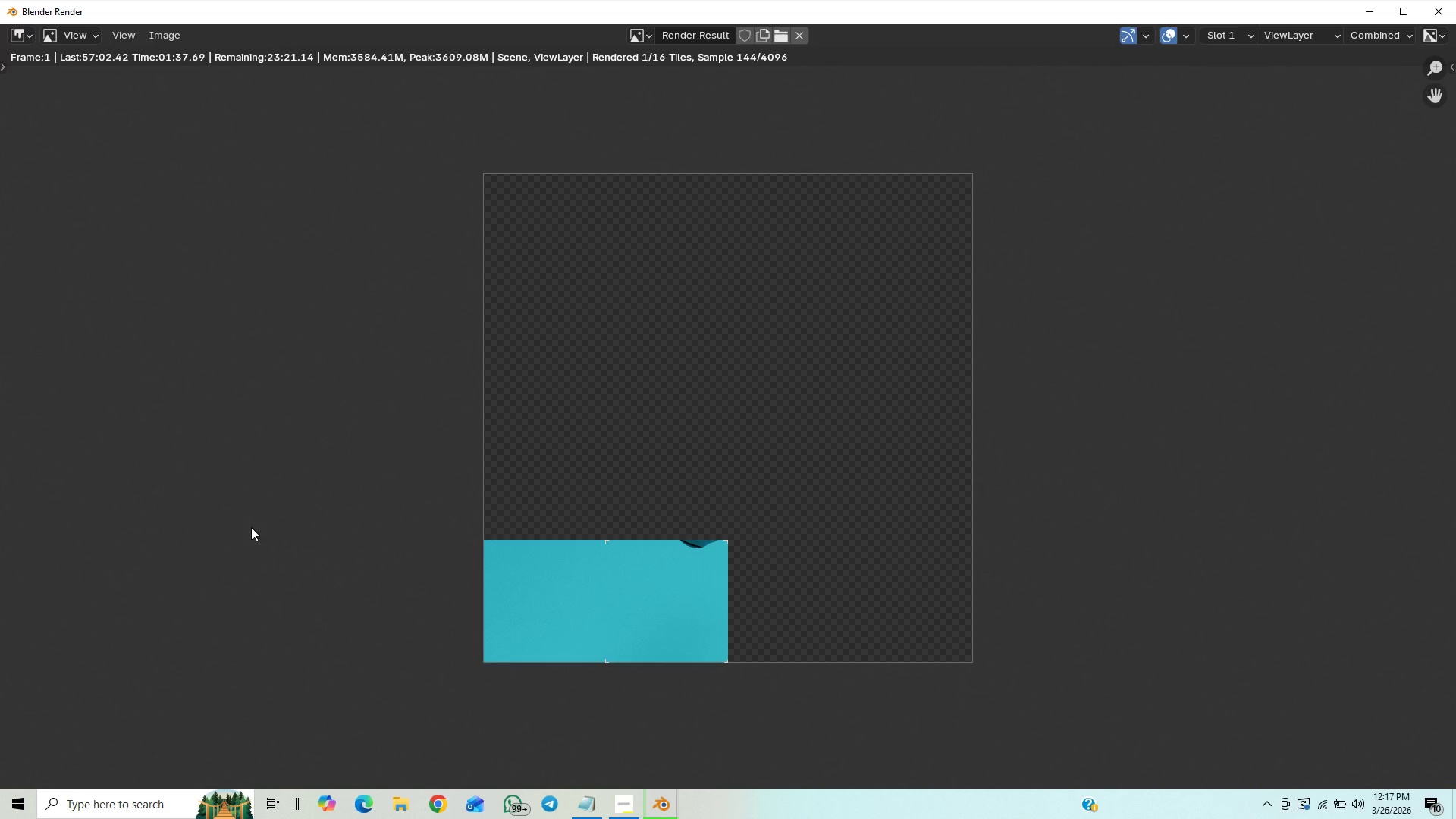 
wait(15.23)
 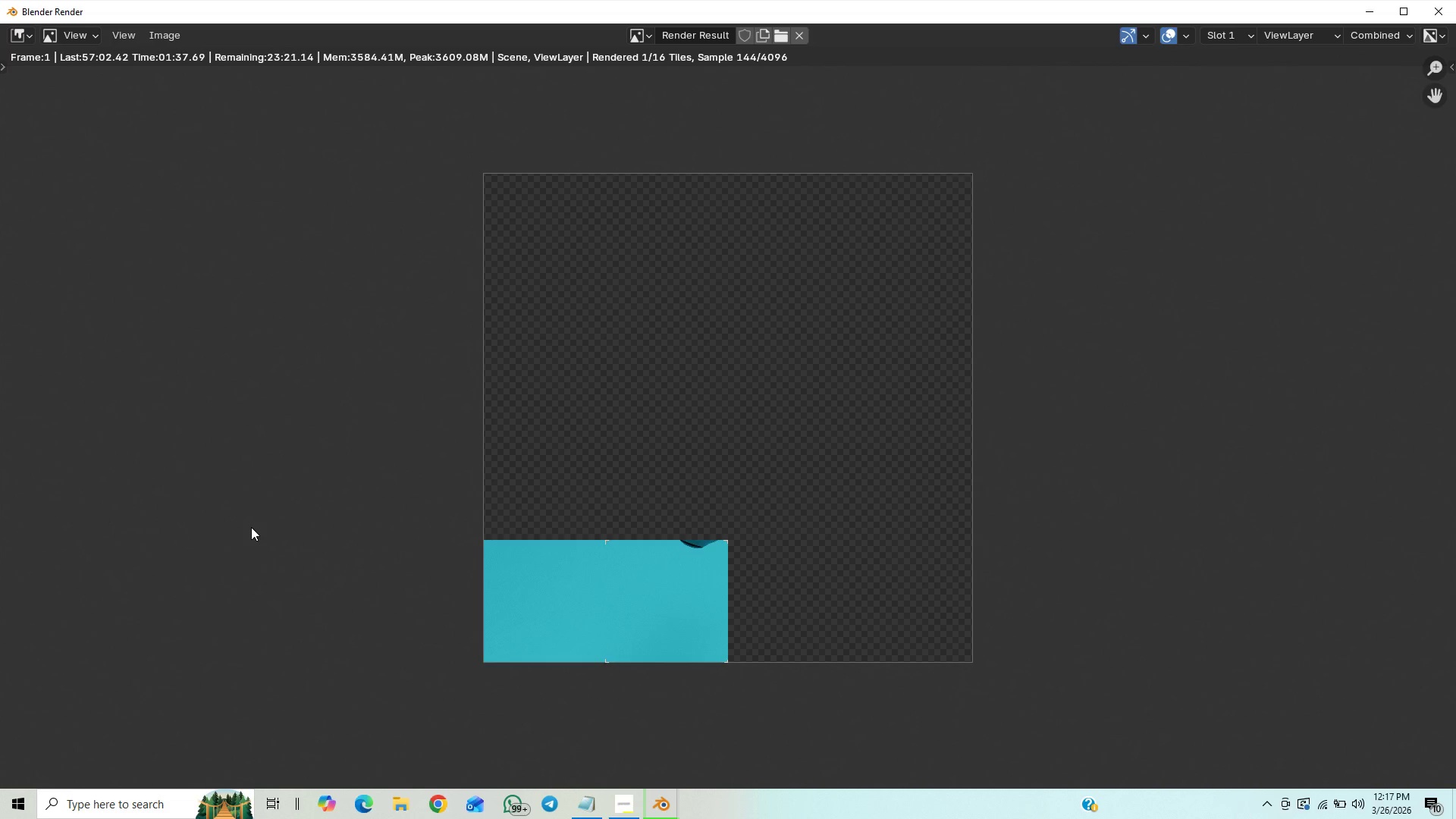 
left_click([625, 756])
 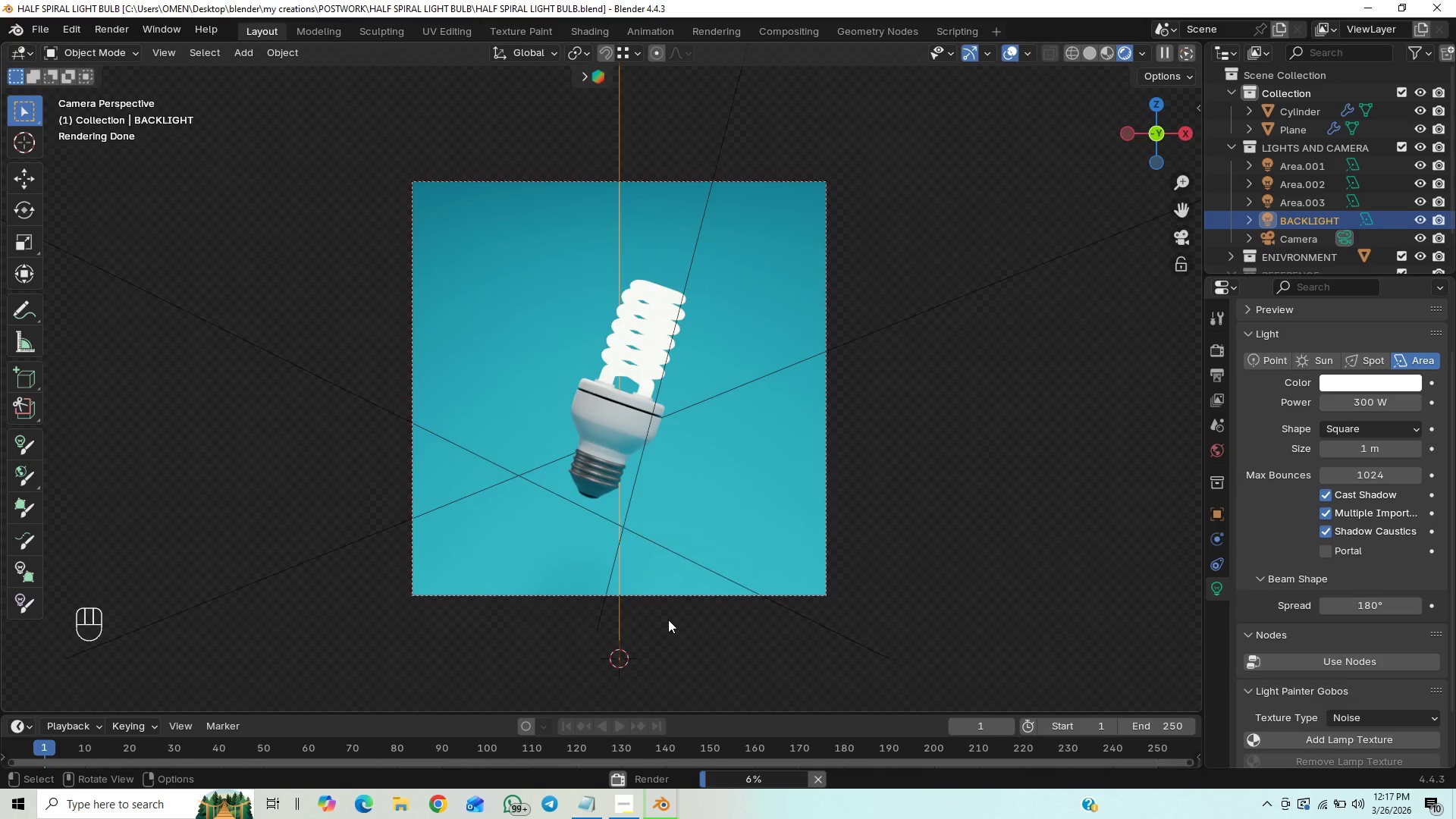 
scroll: coordinate [664, 630], scroll_direction: up, amount: 11.0
 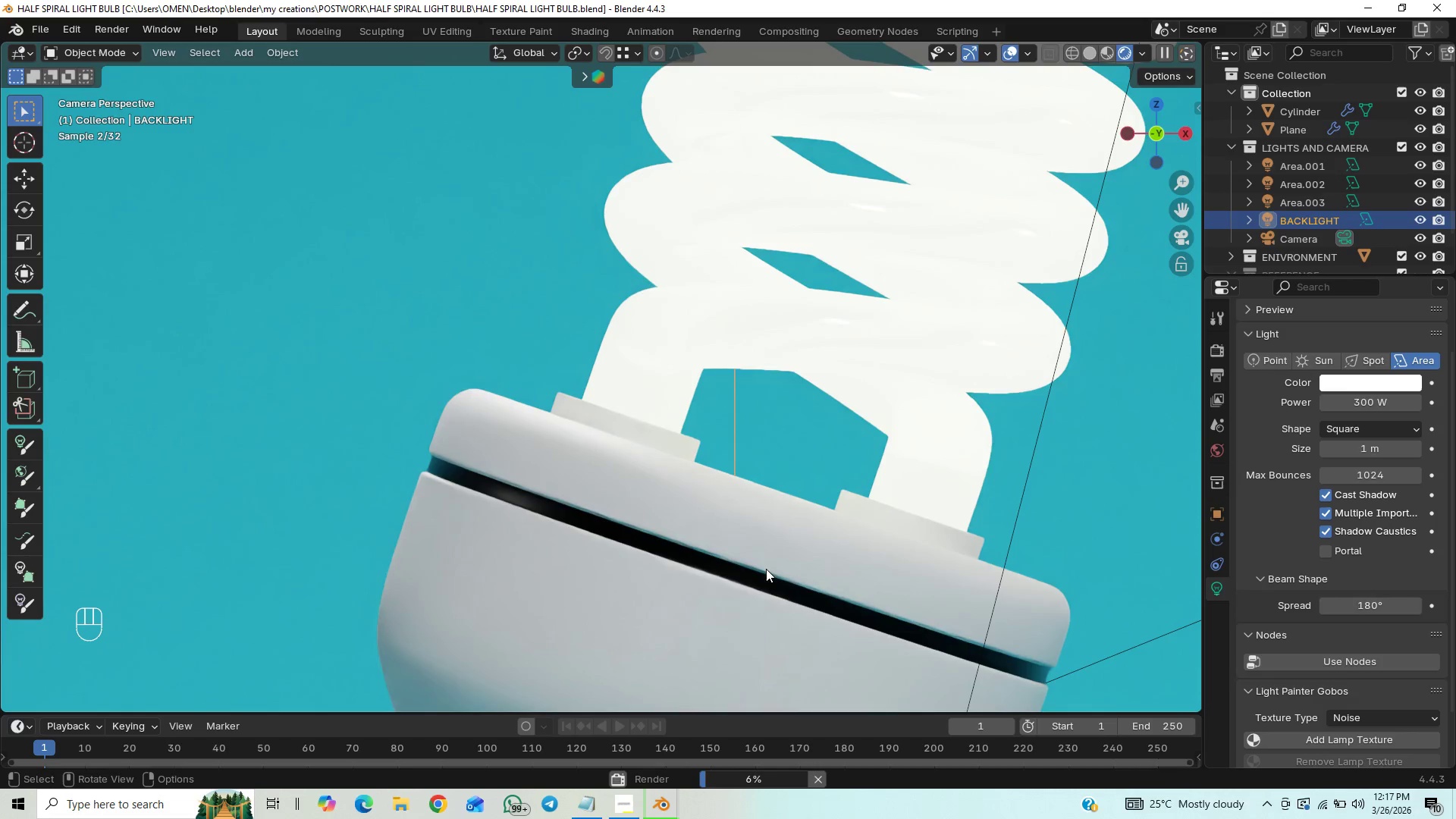 
scroll: coordinate [742, 597], scroll_direction: down, amount: 6.0
 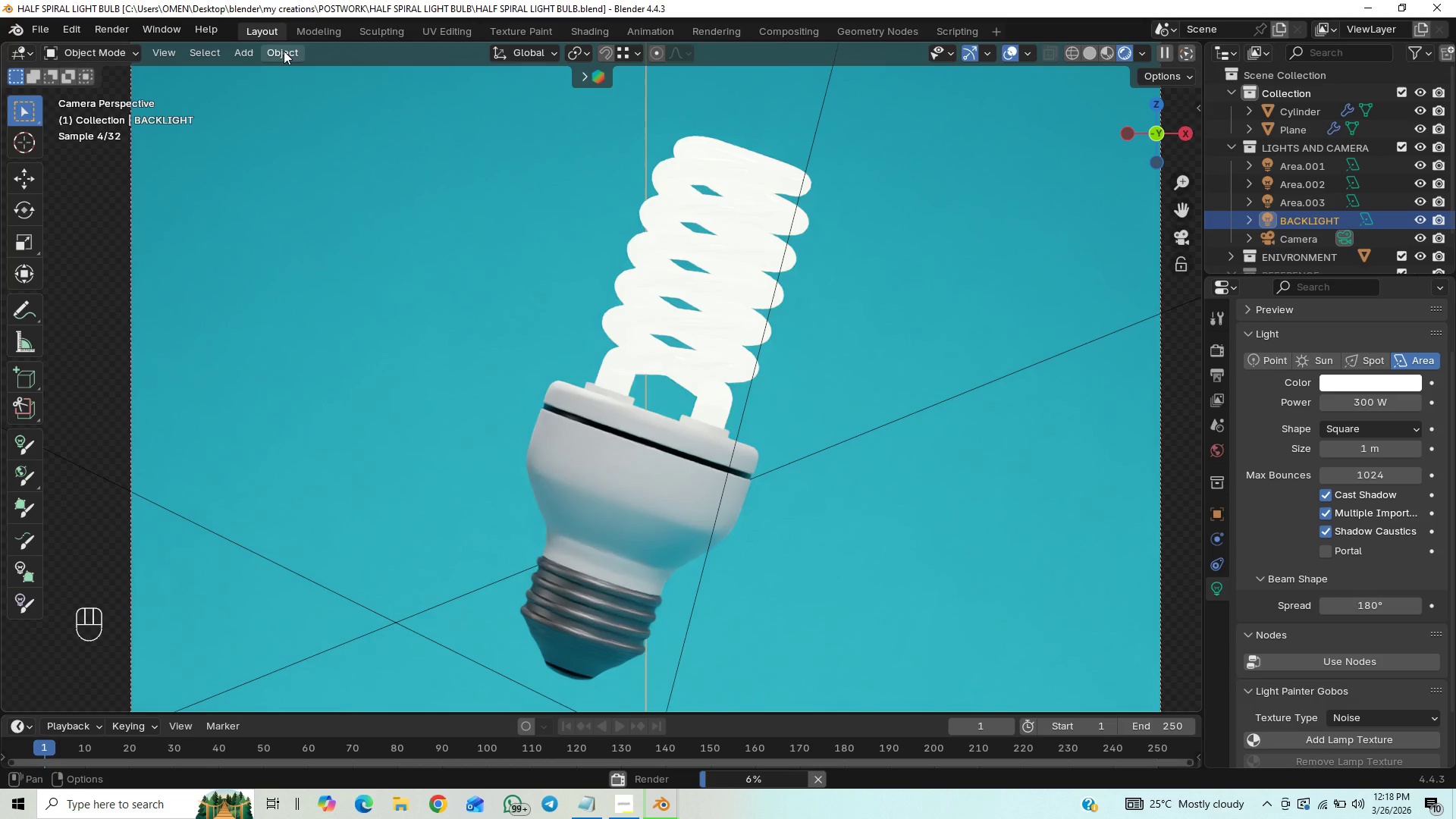 
wait(5.51)
 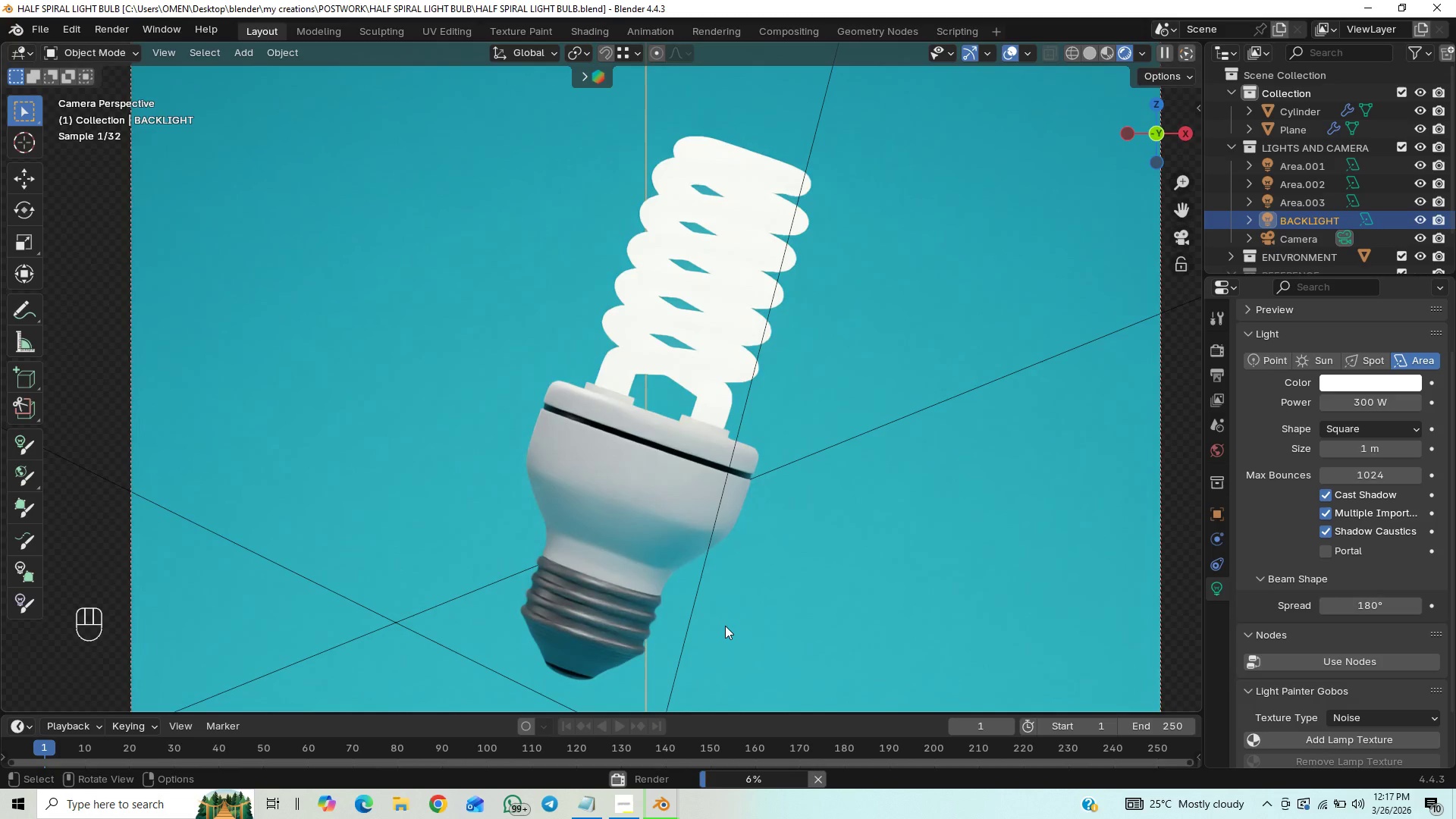 
left_click([579, 33])
 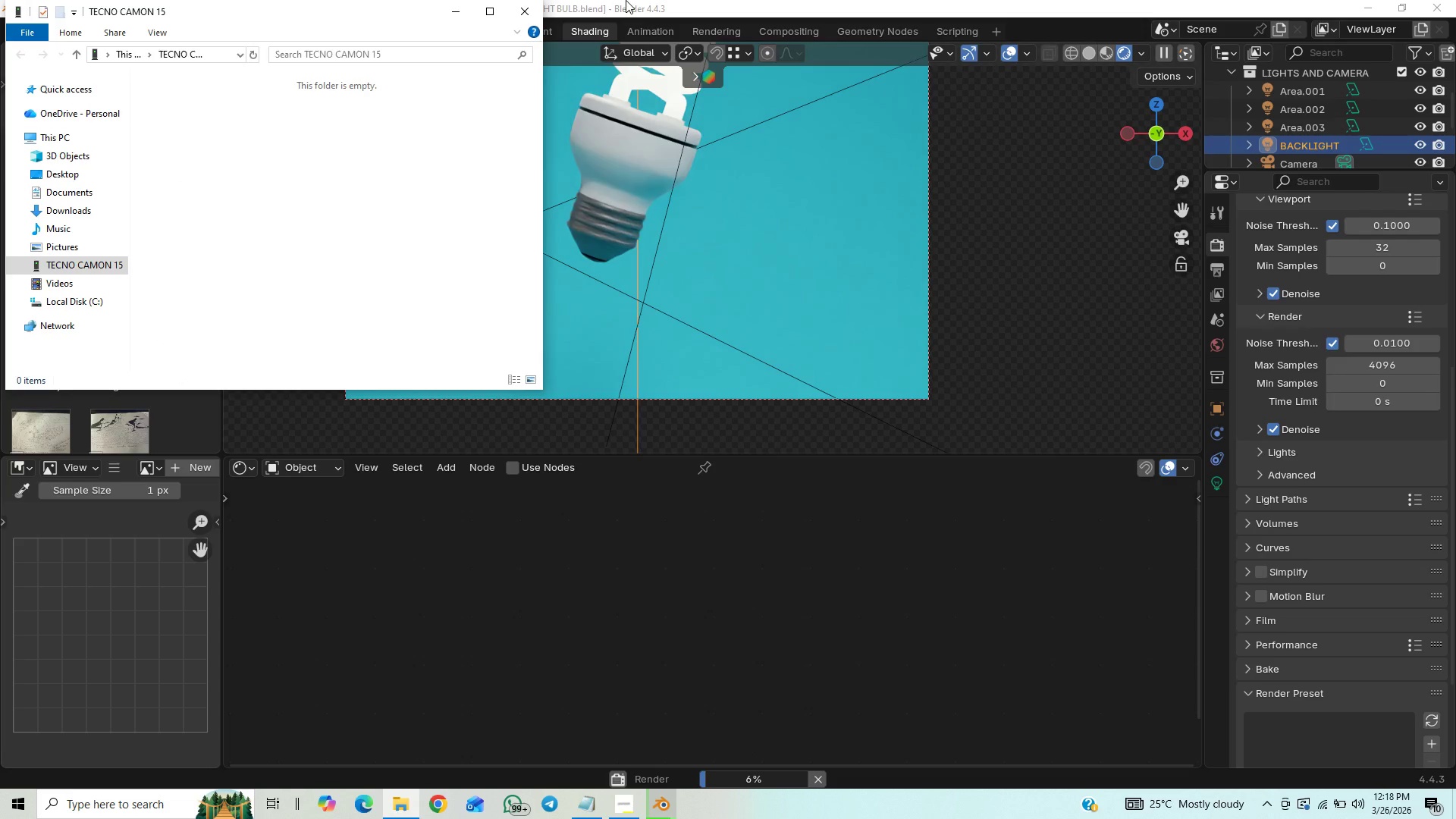 
left_click([530, 12])
 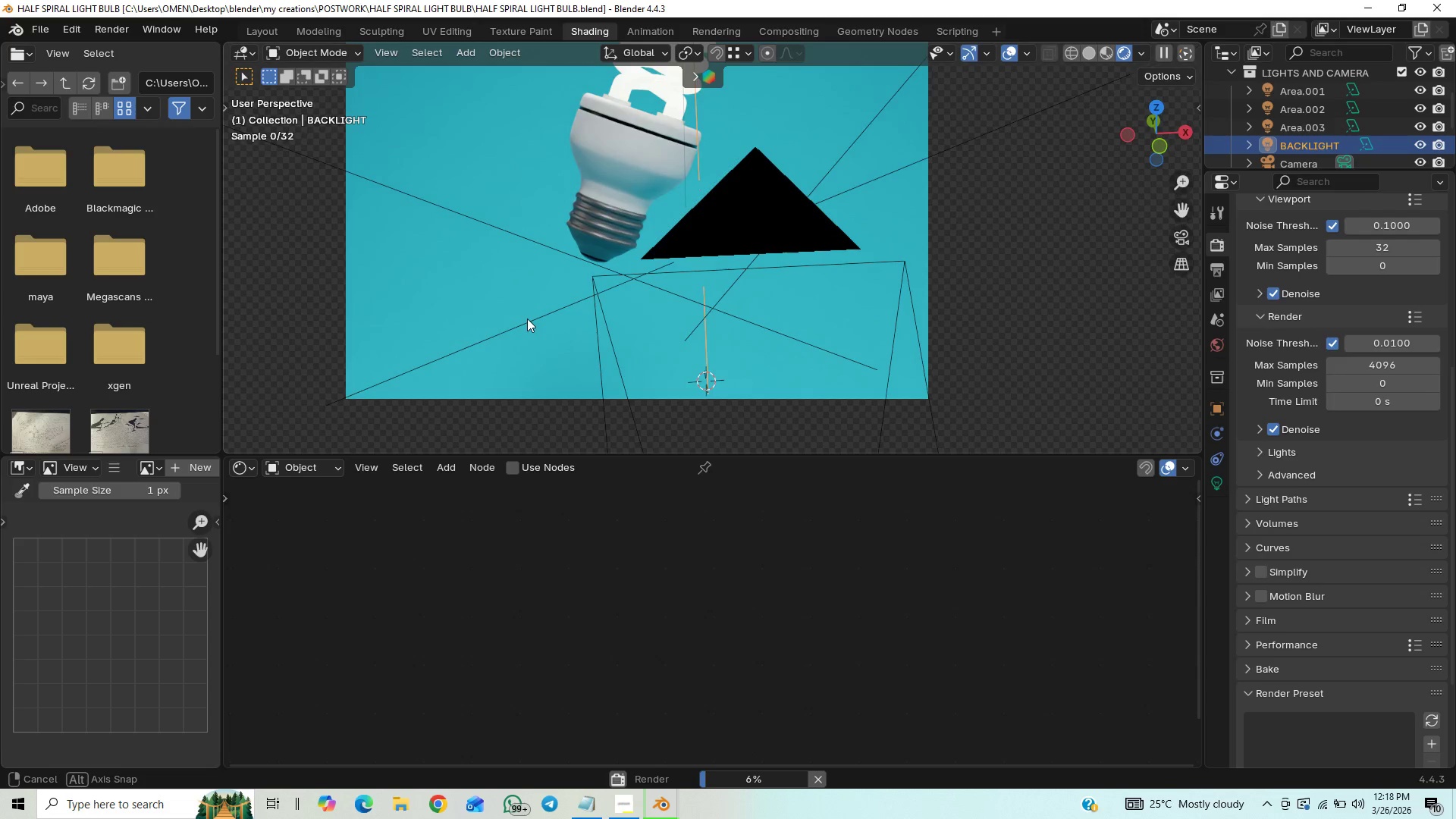 
wait(5.69)
 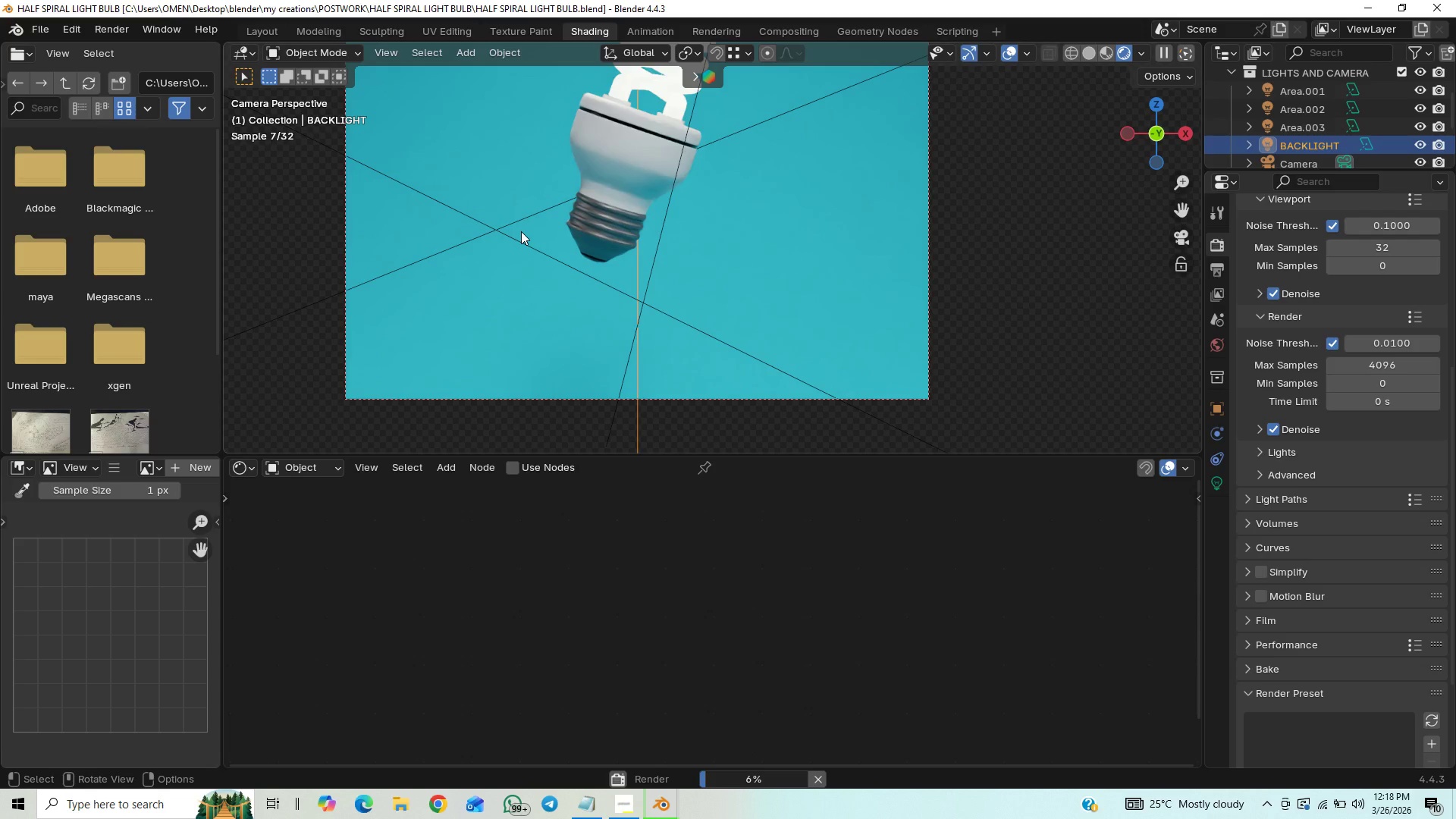 
scroll: coordinate [540, 297], scroll_direction: down, amount: 1.0
 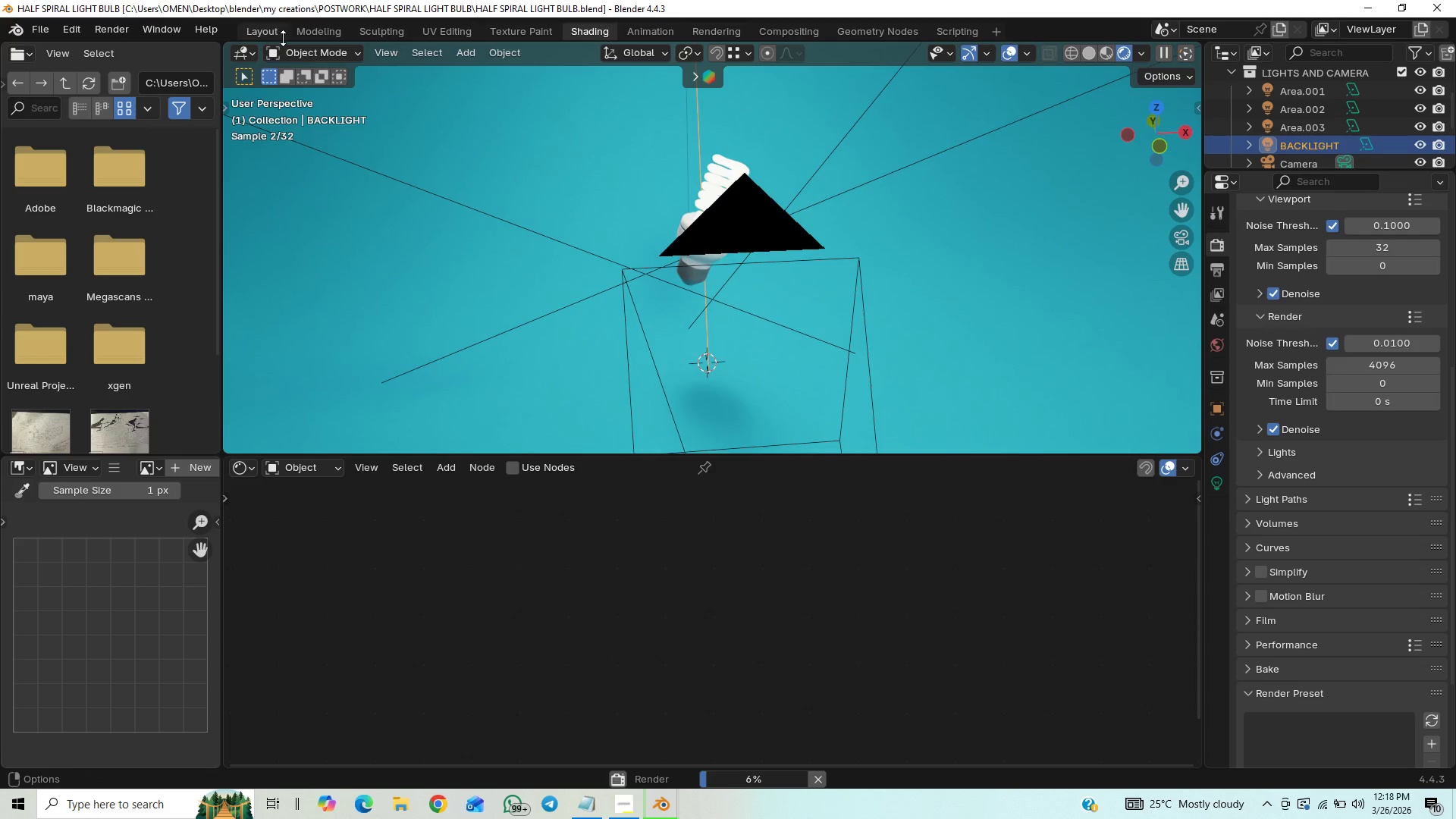 
left_click([258, 33])
 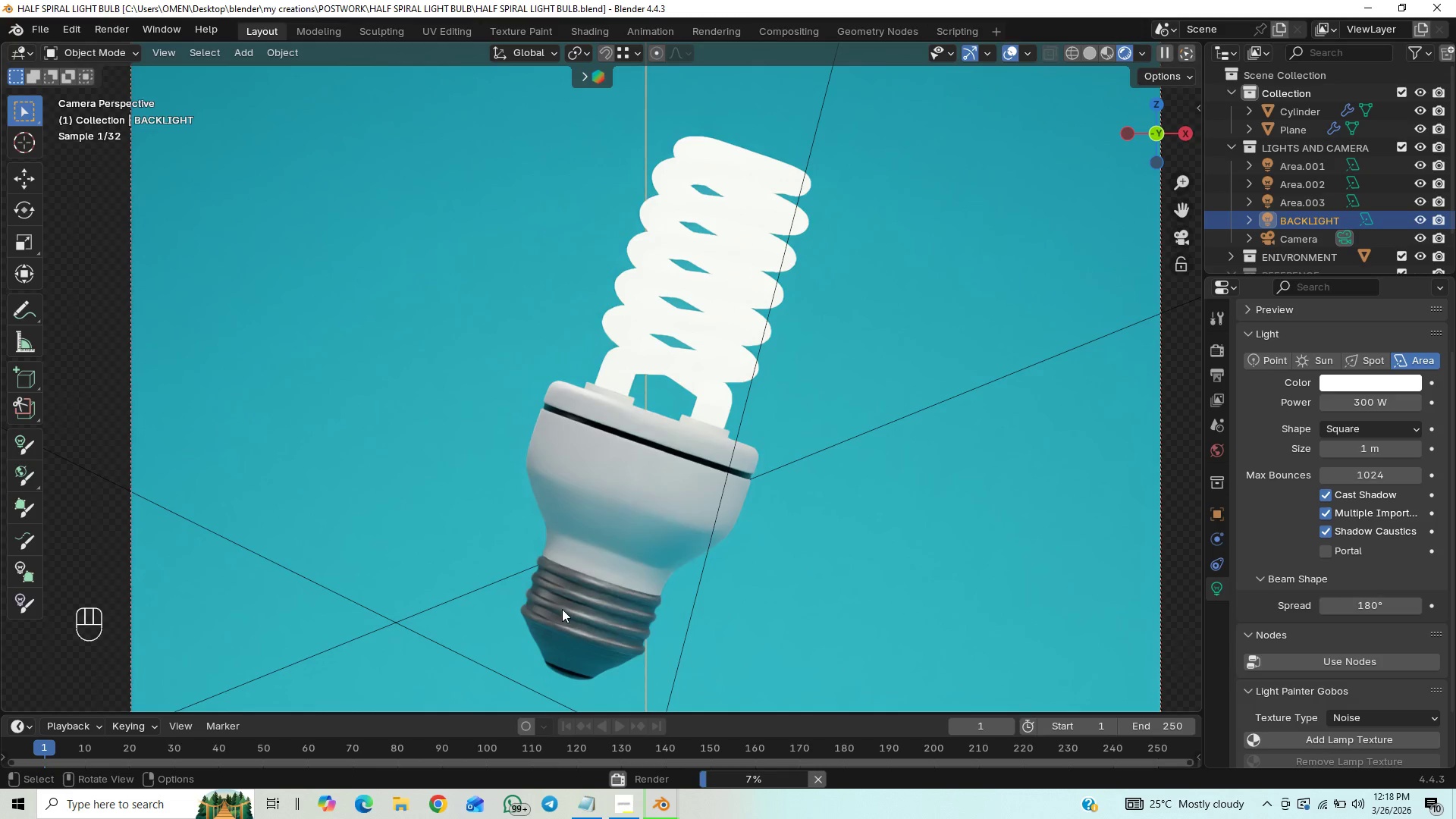 
wait(5.69)
 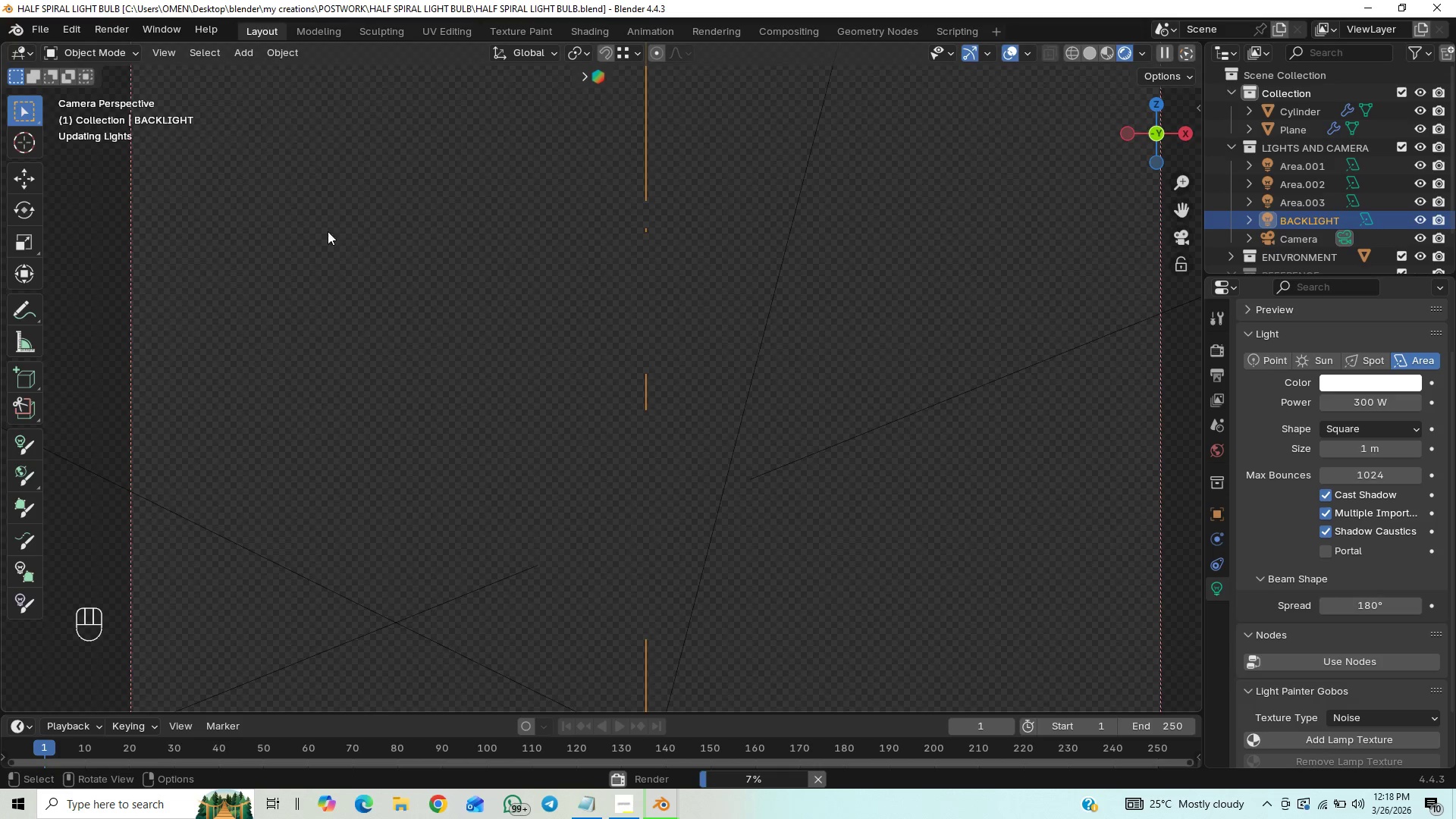 
key(Control+S)
 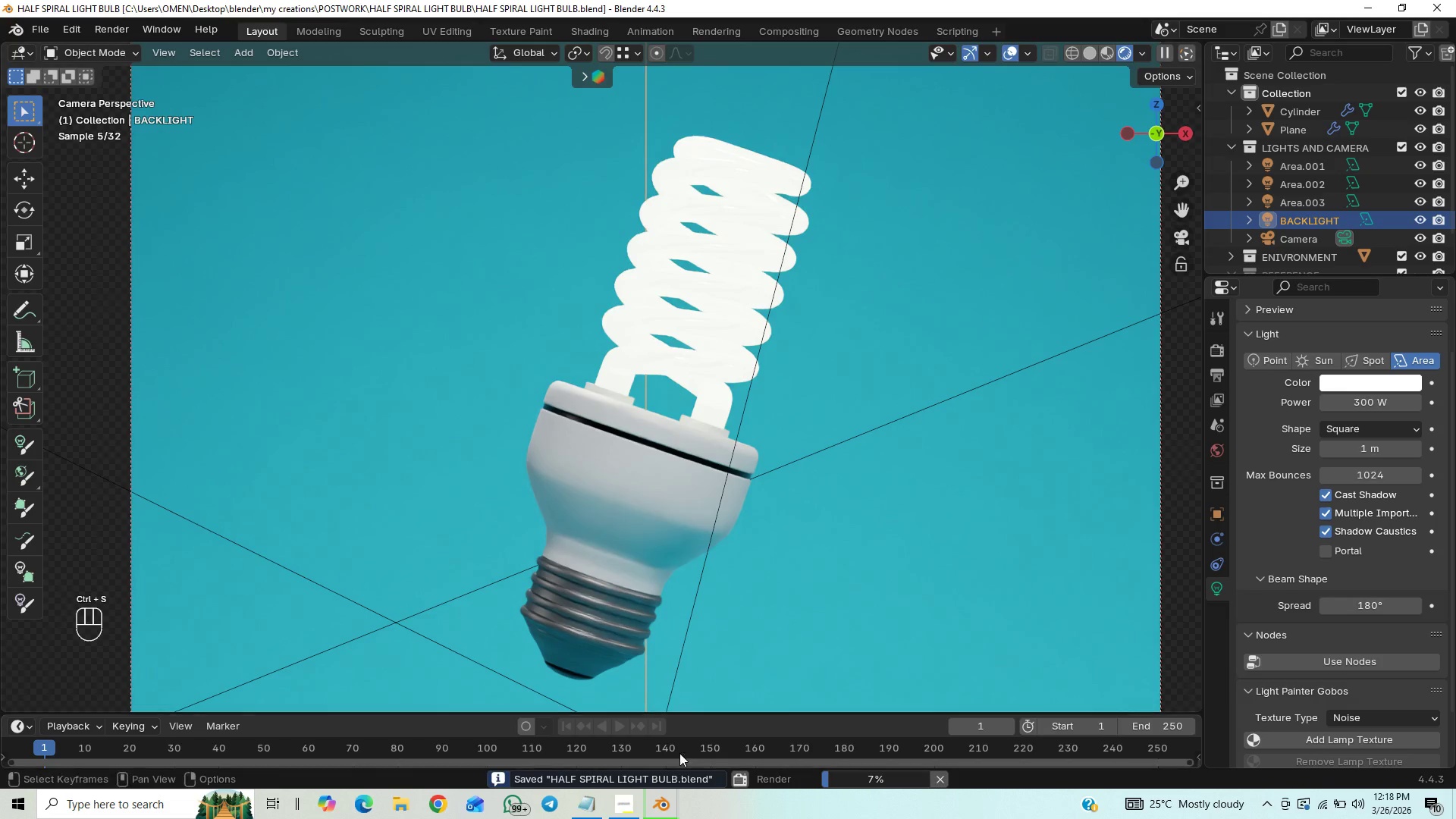 
scroll: coordinate [668, 581], scroll_direction: down, amount: 4.0
 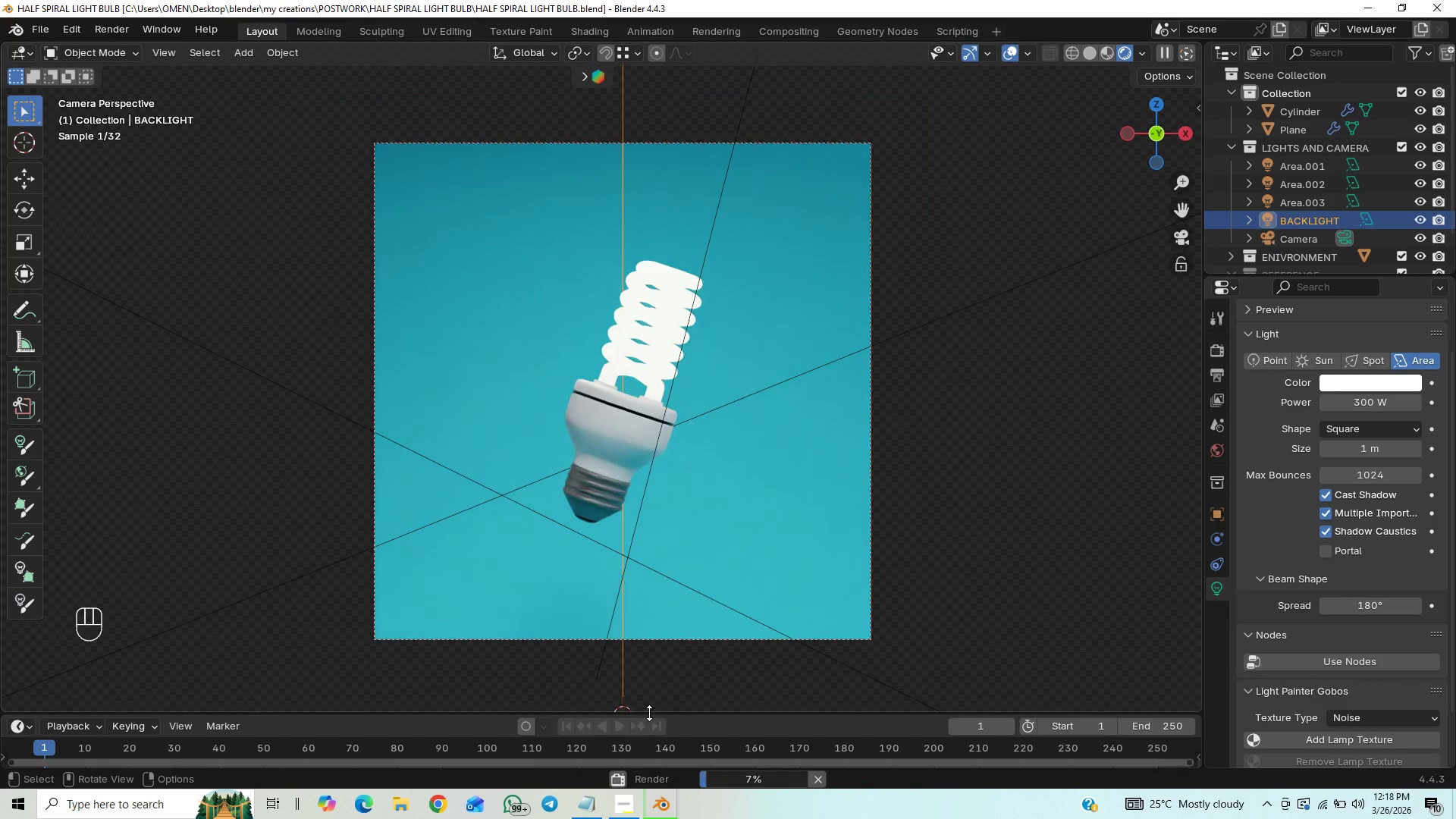 
mouse_move([656, 786])
 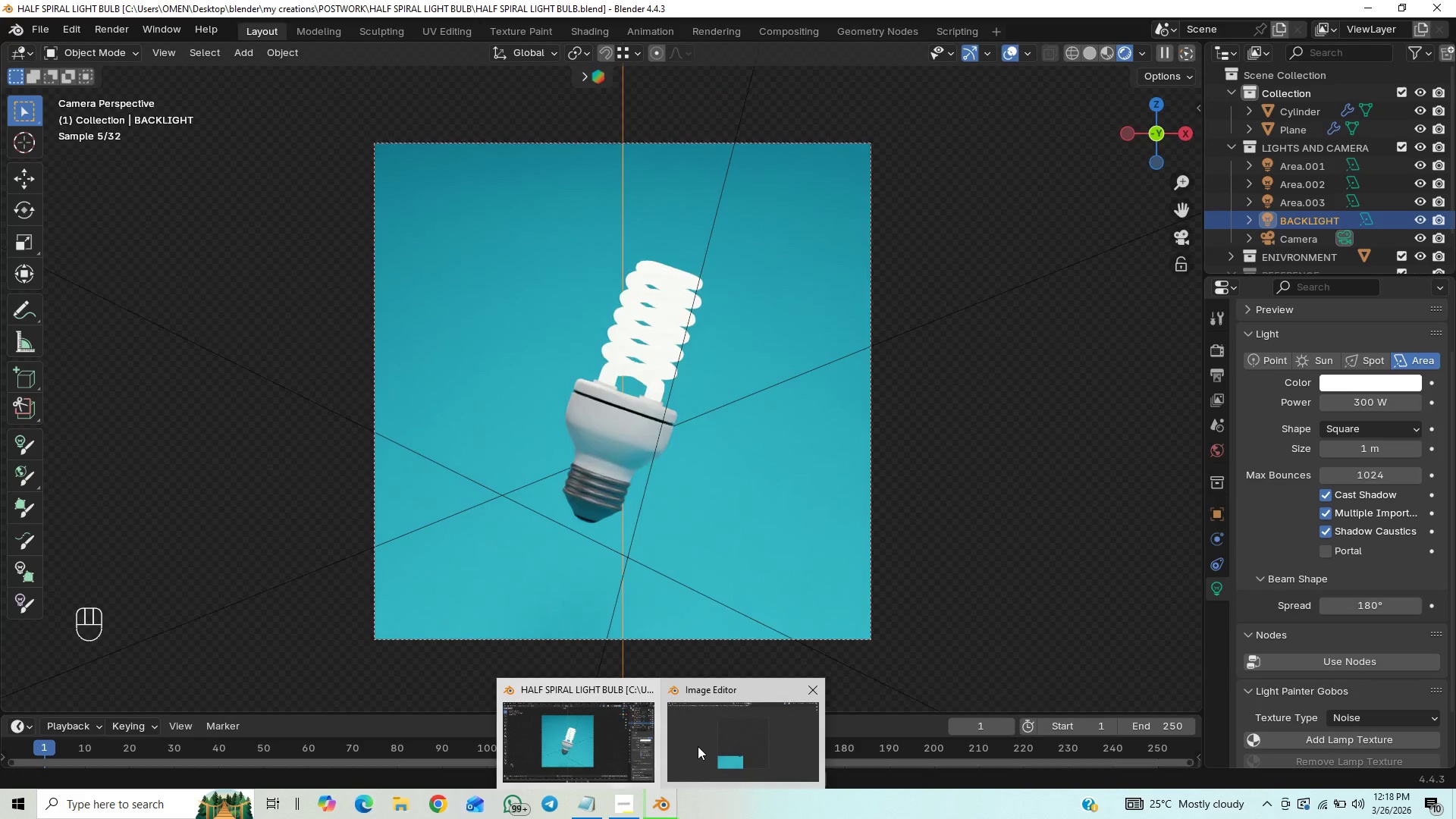 
left_click([698, 746])
 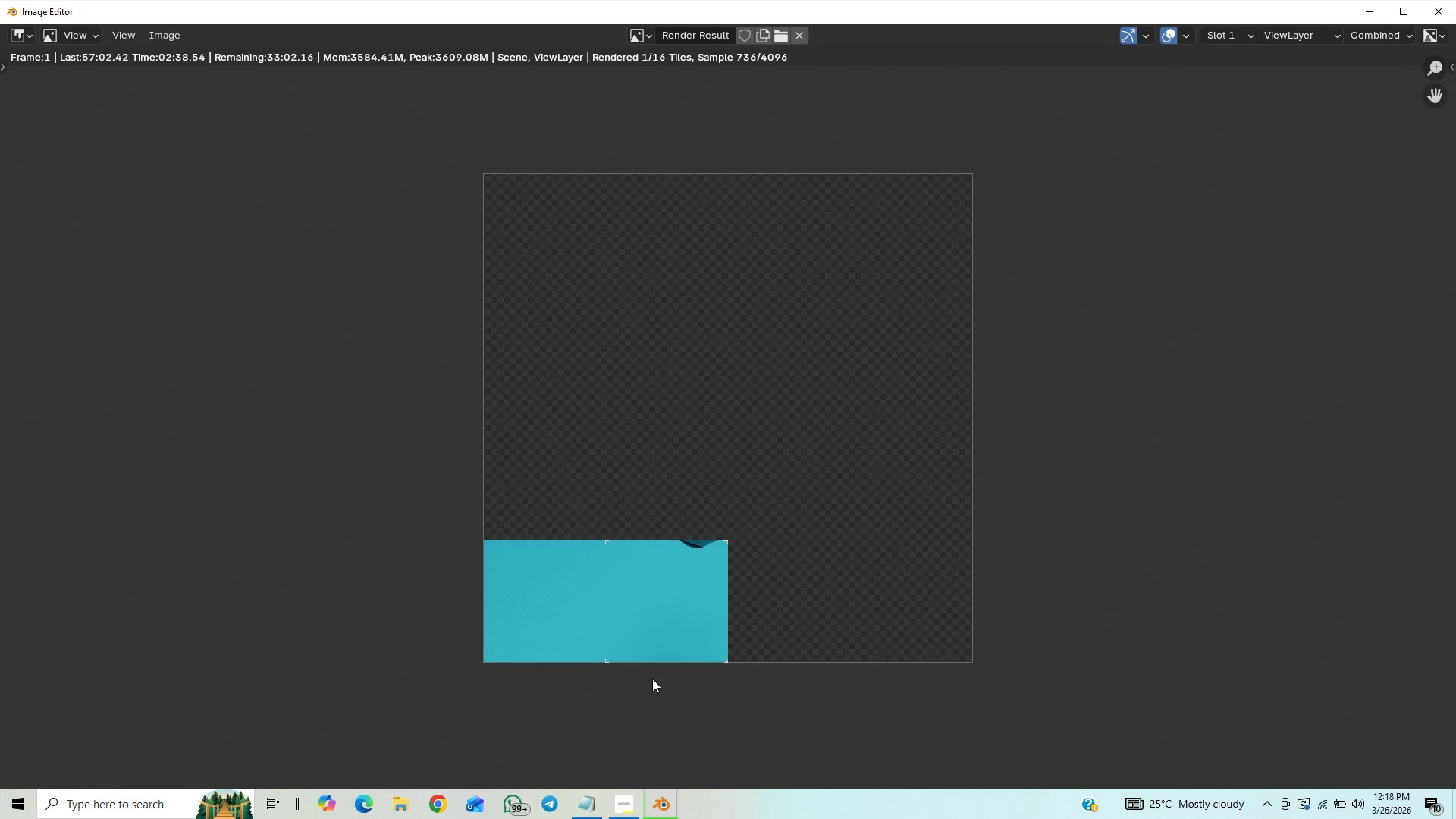 
wait(16.81)
 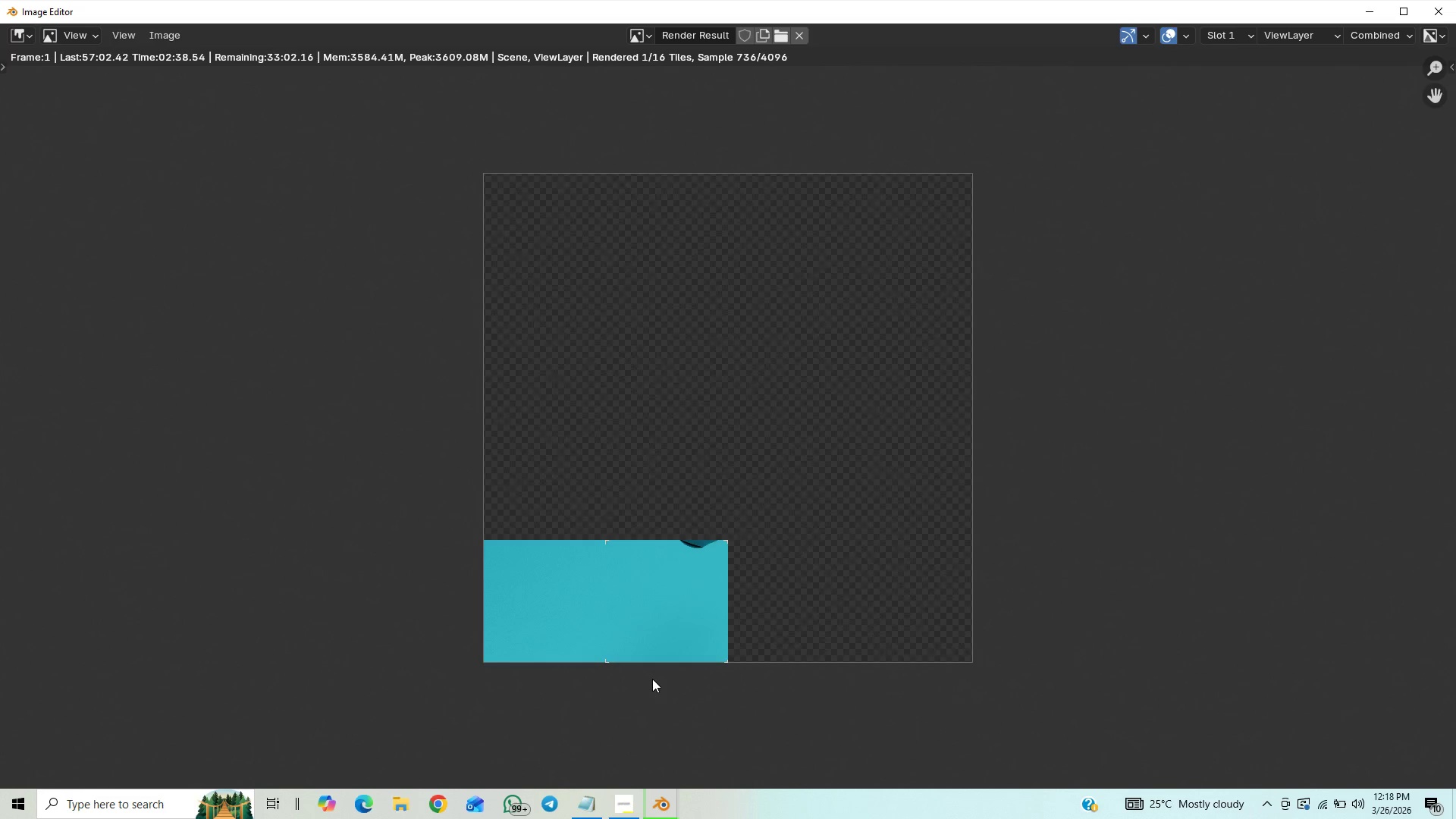 
left_click([535, 9])
 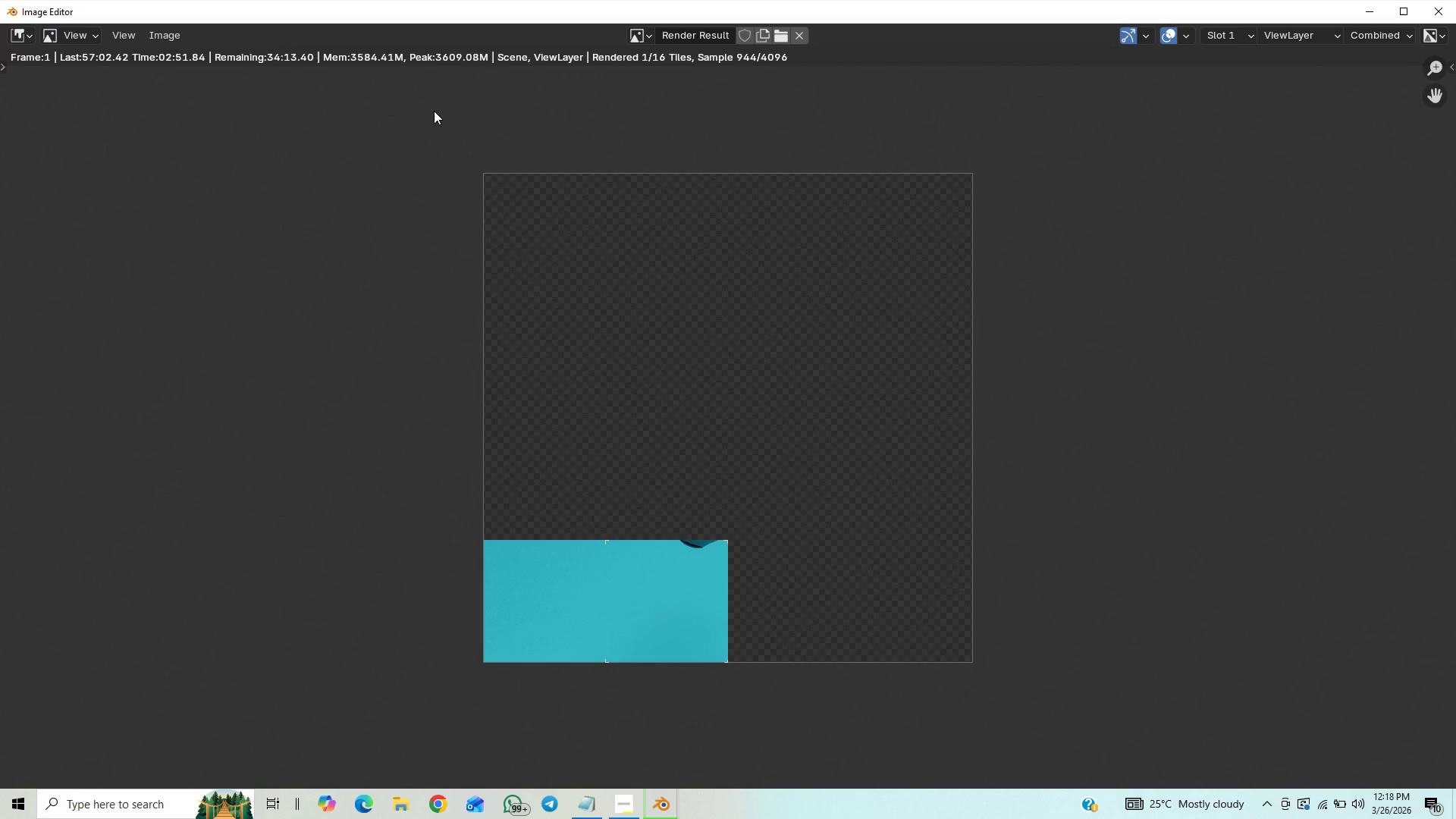 
wait(13.22)
 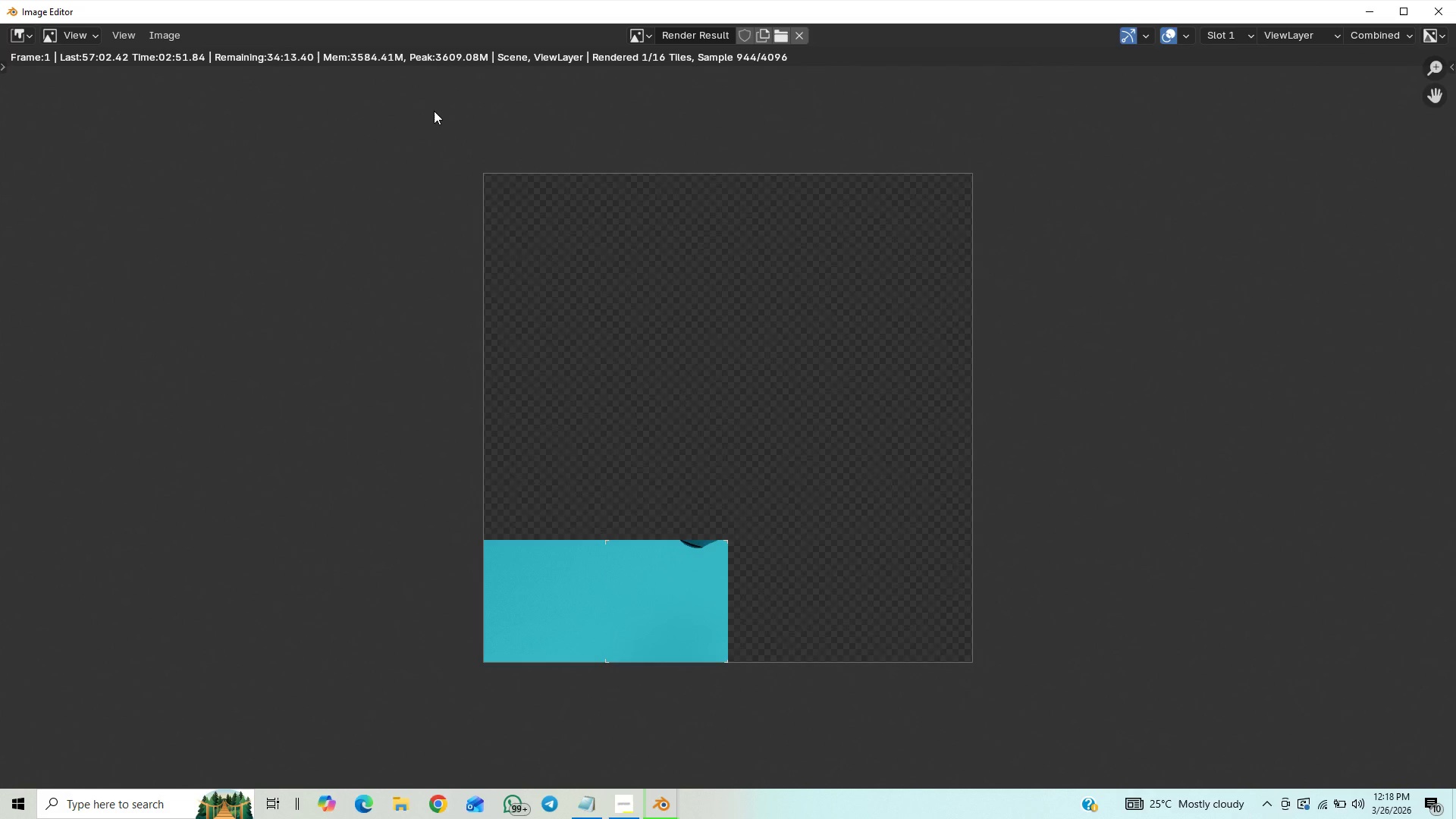 
left_click([529, 15])
 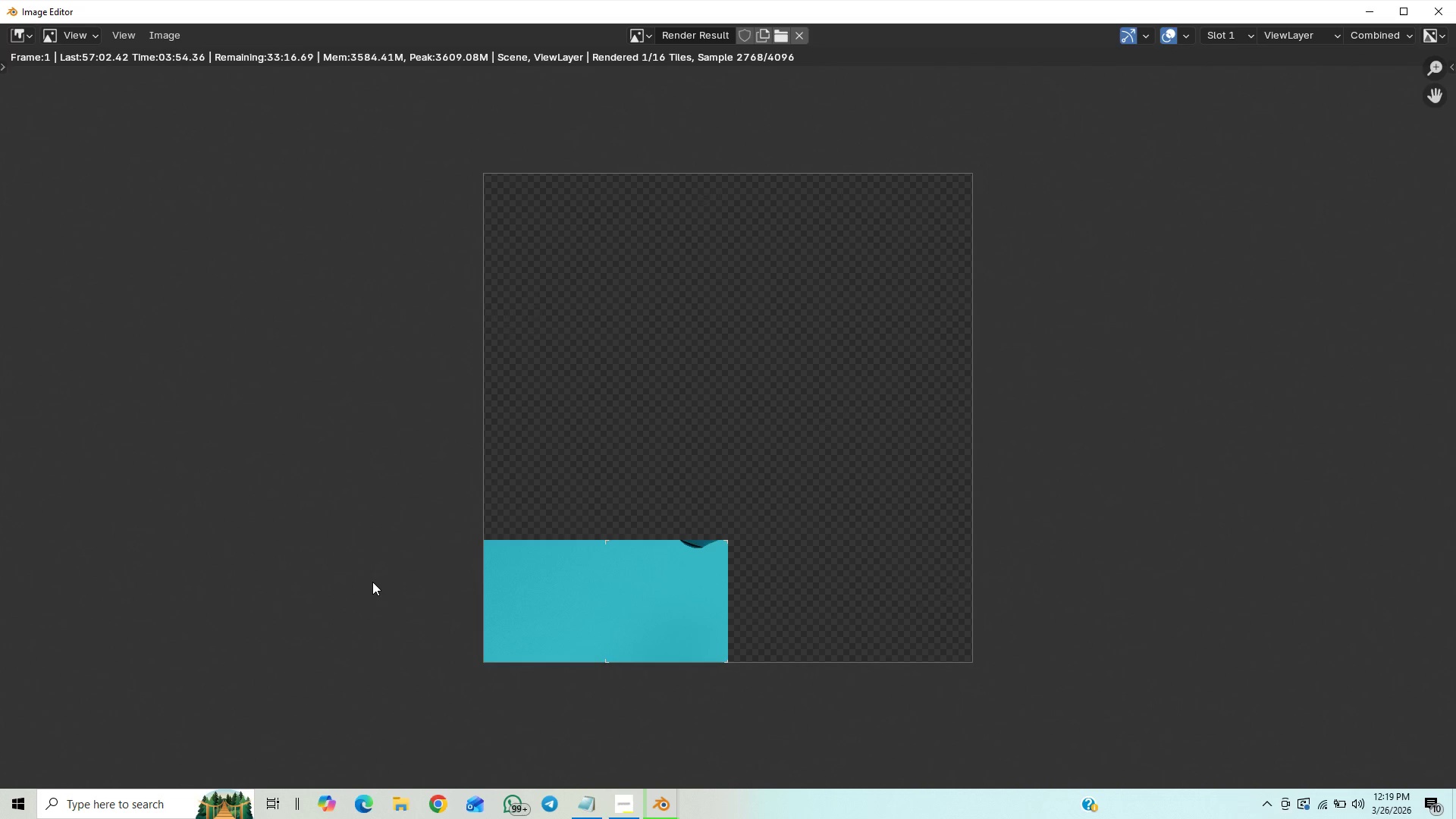 
wait(61.61)
 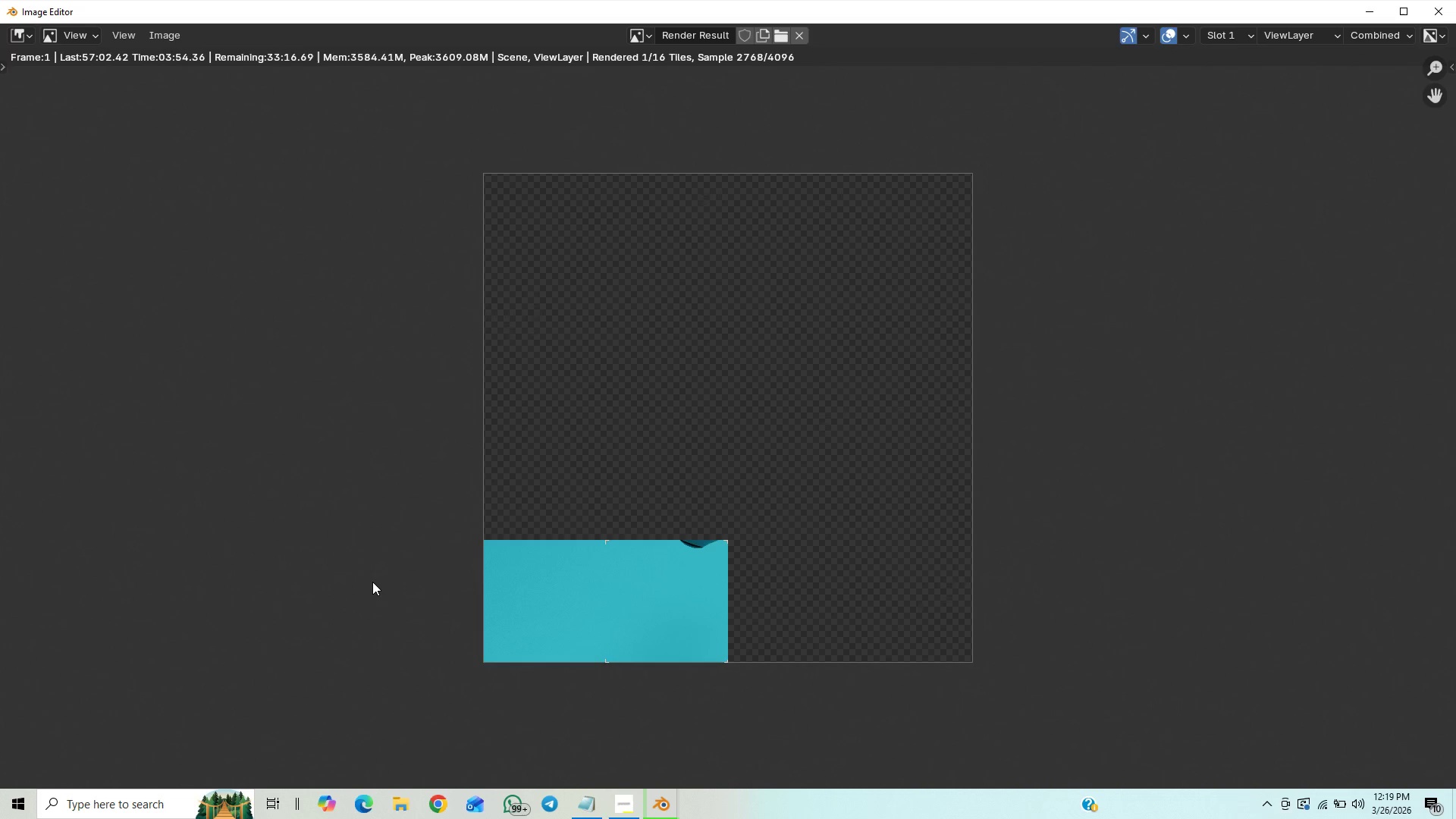 
left_click([623, 810])
 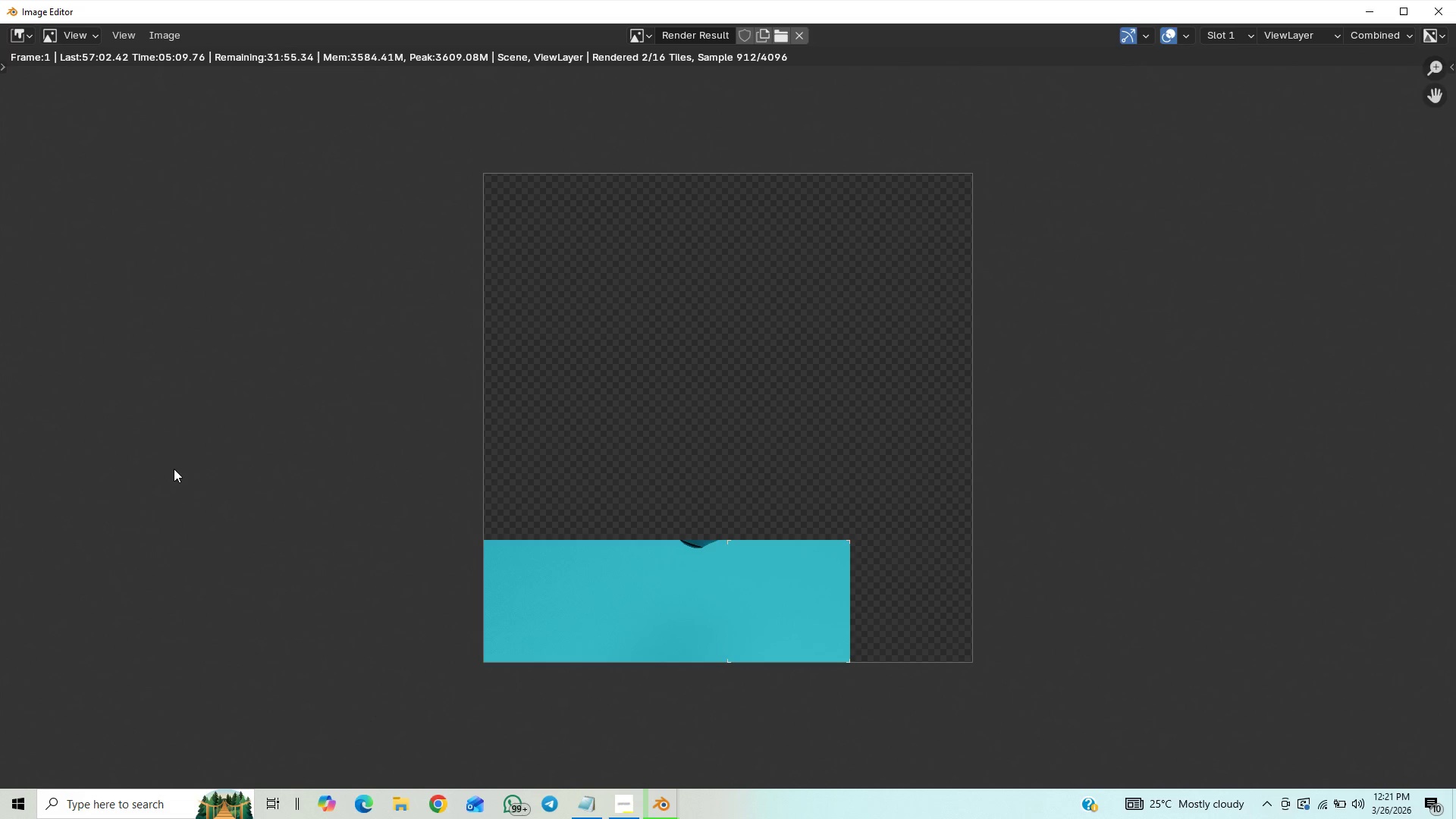 
wait(75.39)
 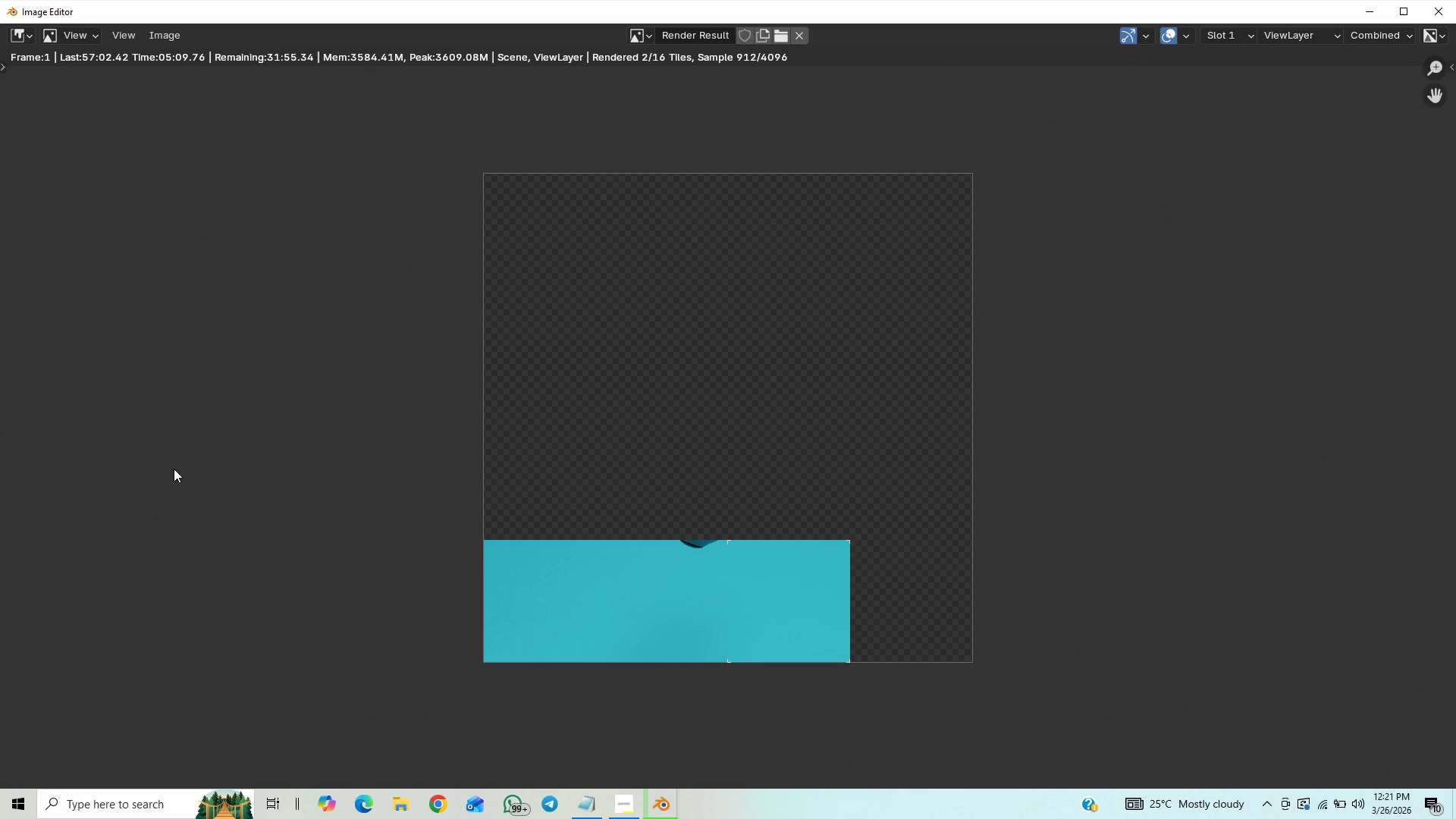 
scroll: coordinate [560, 574], scroll_direction: up, amount: 4.0
 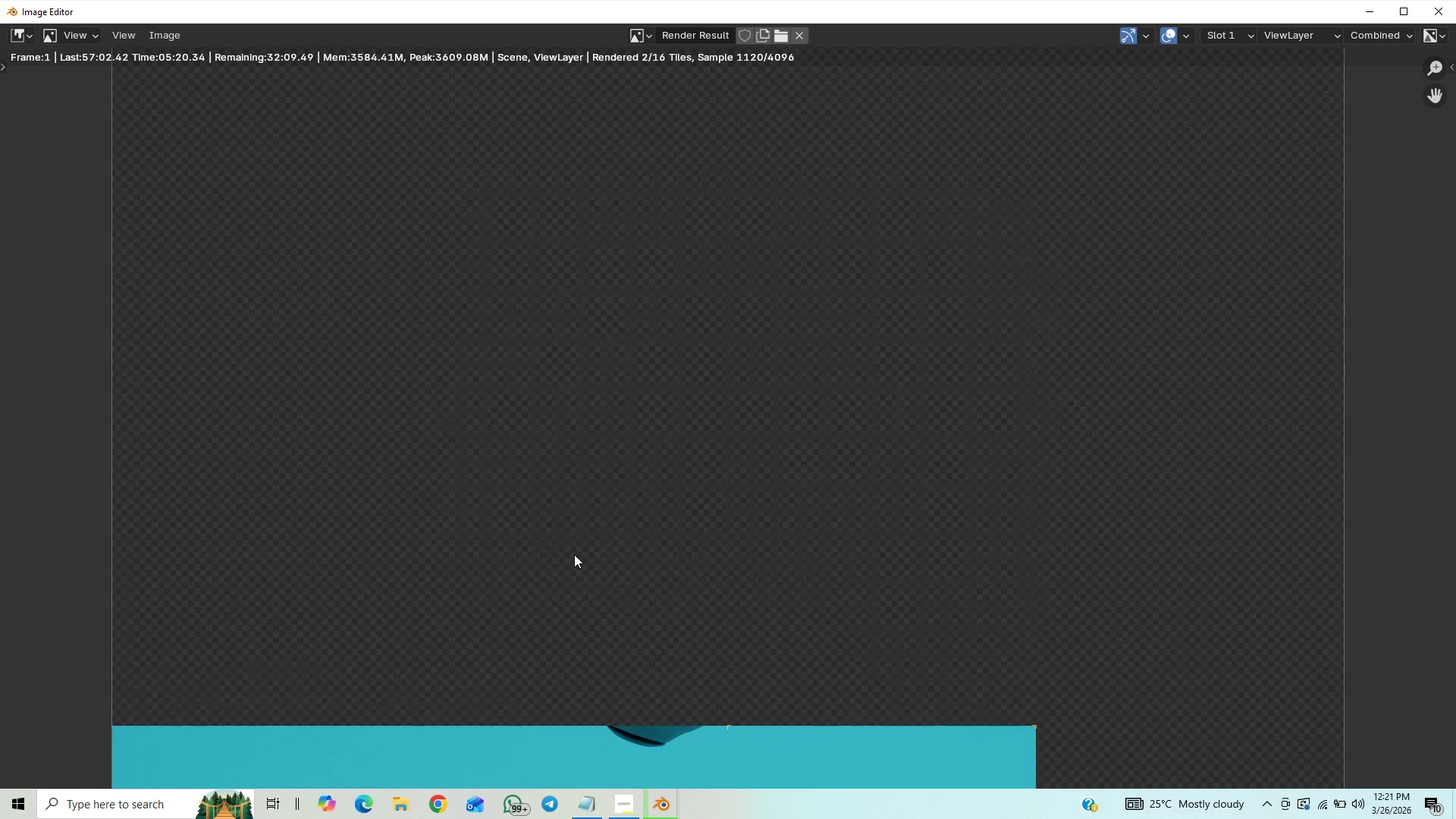 
scroll: coordinate [574, 554], scroll_direction: down, amount: 1.0
 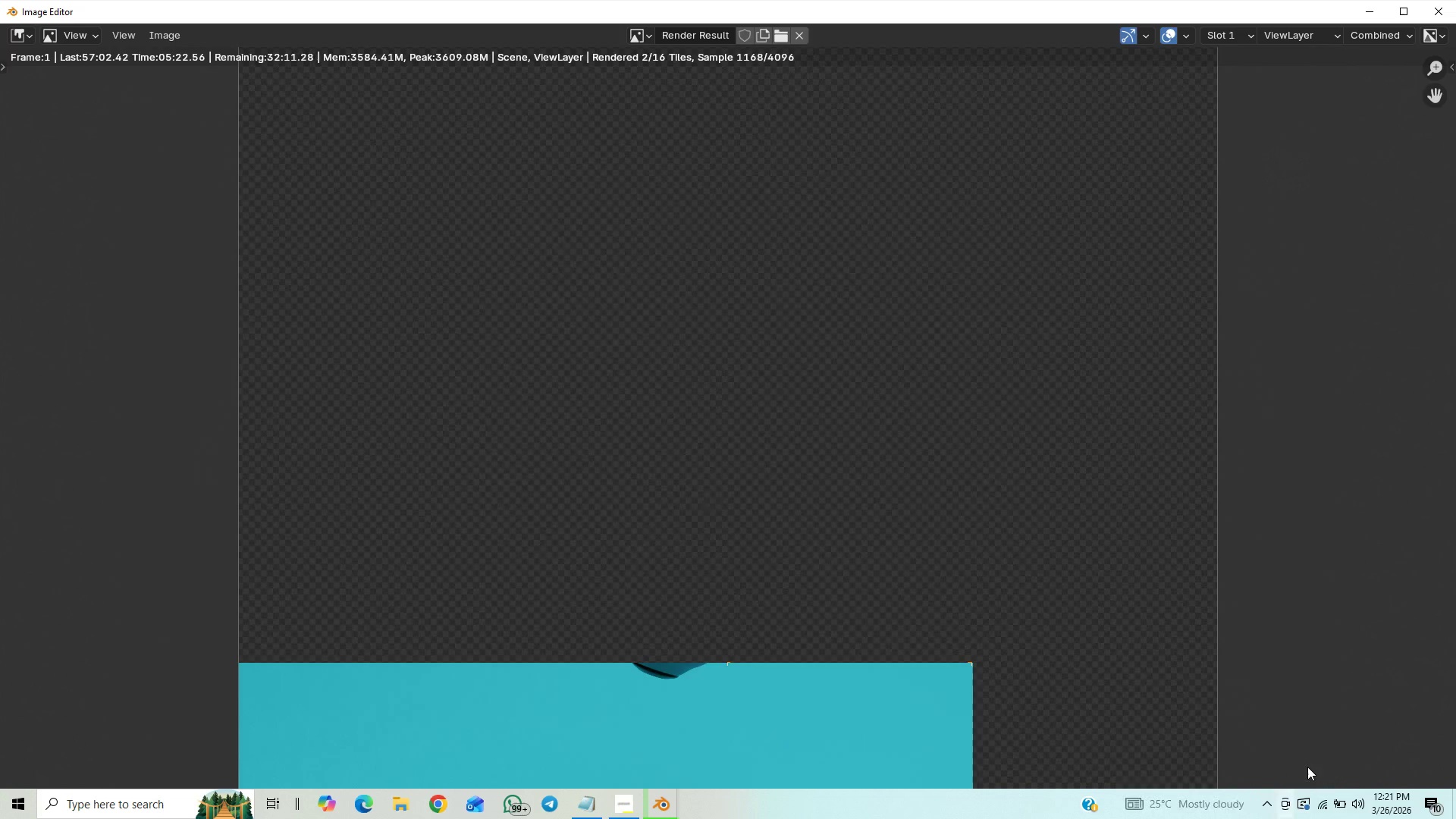 
mouse_move([1310, 786])
 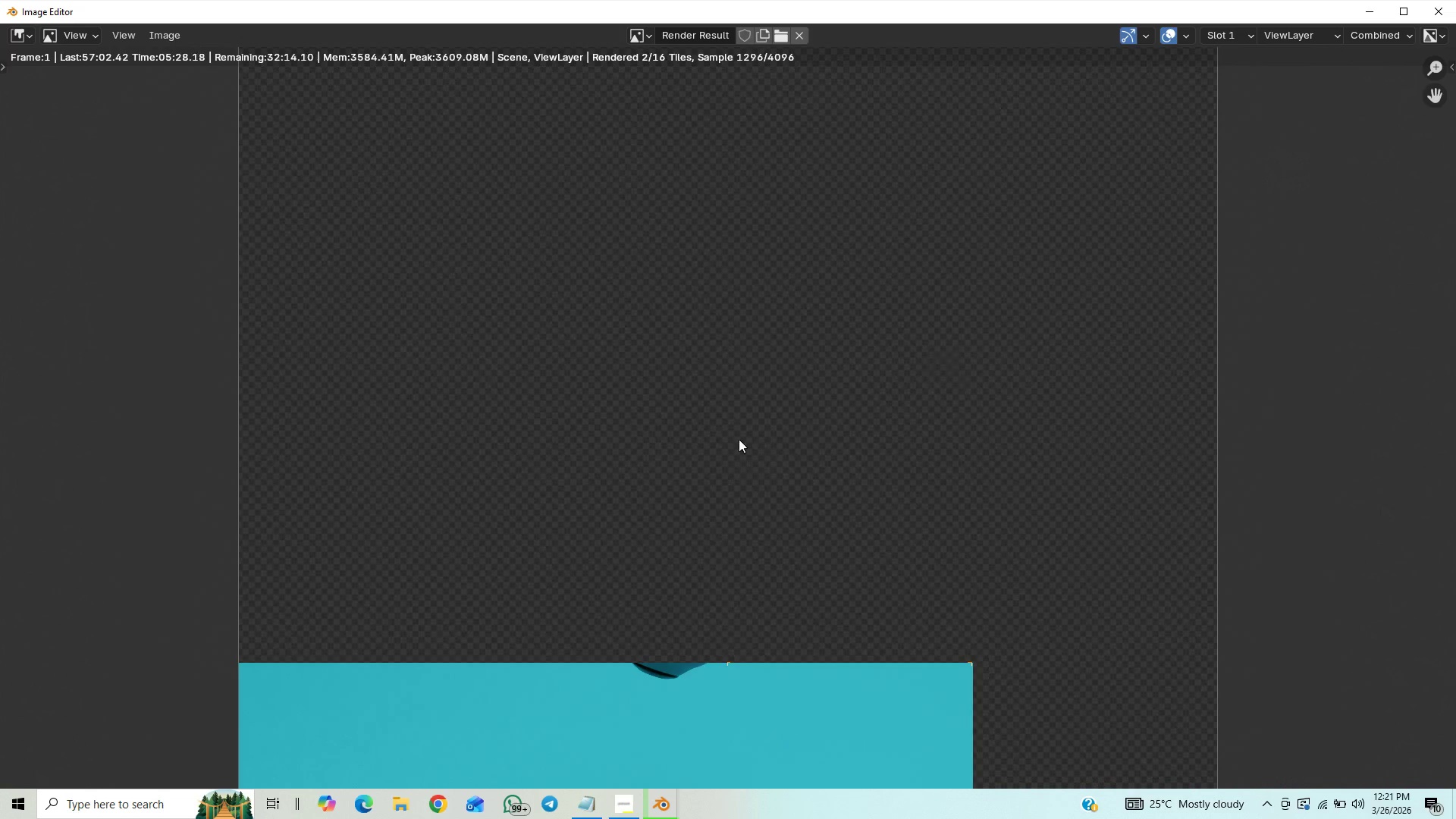 
scroll: coordinate [949, 525], scroll_direction: down, amount: 2.0
 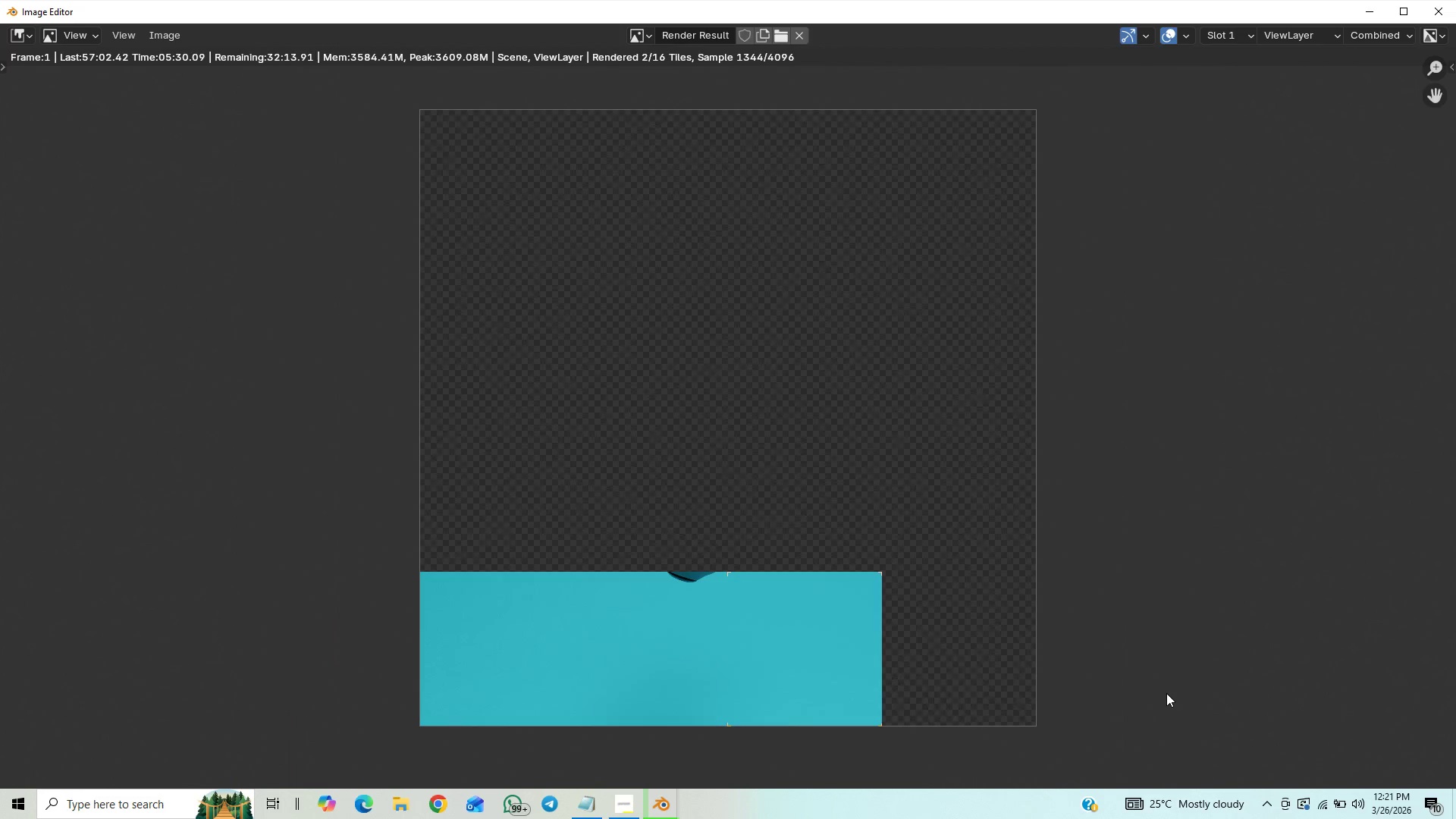 
scroll: coordinate [1169, 676], scroll_direction: up, amount: 2.0
 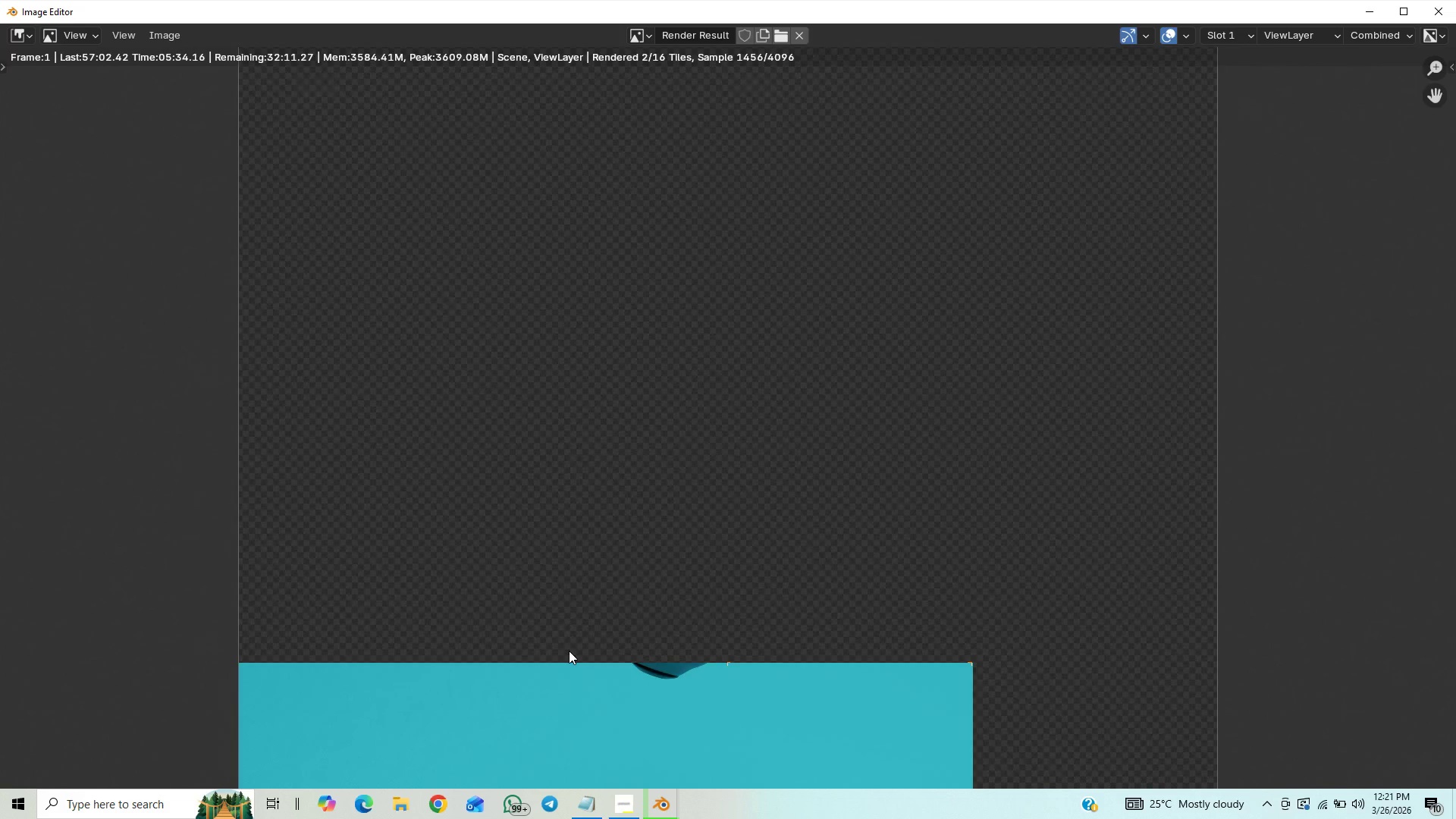 
scroll: coordinate [568, 651], scroll_direction: down, amount: 2.0
 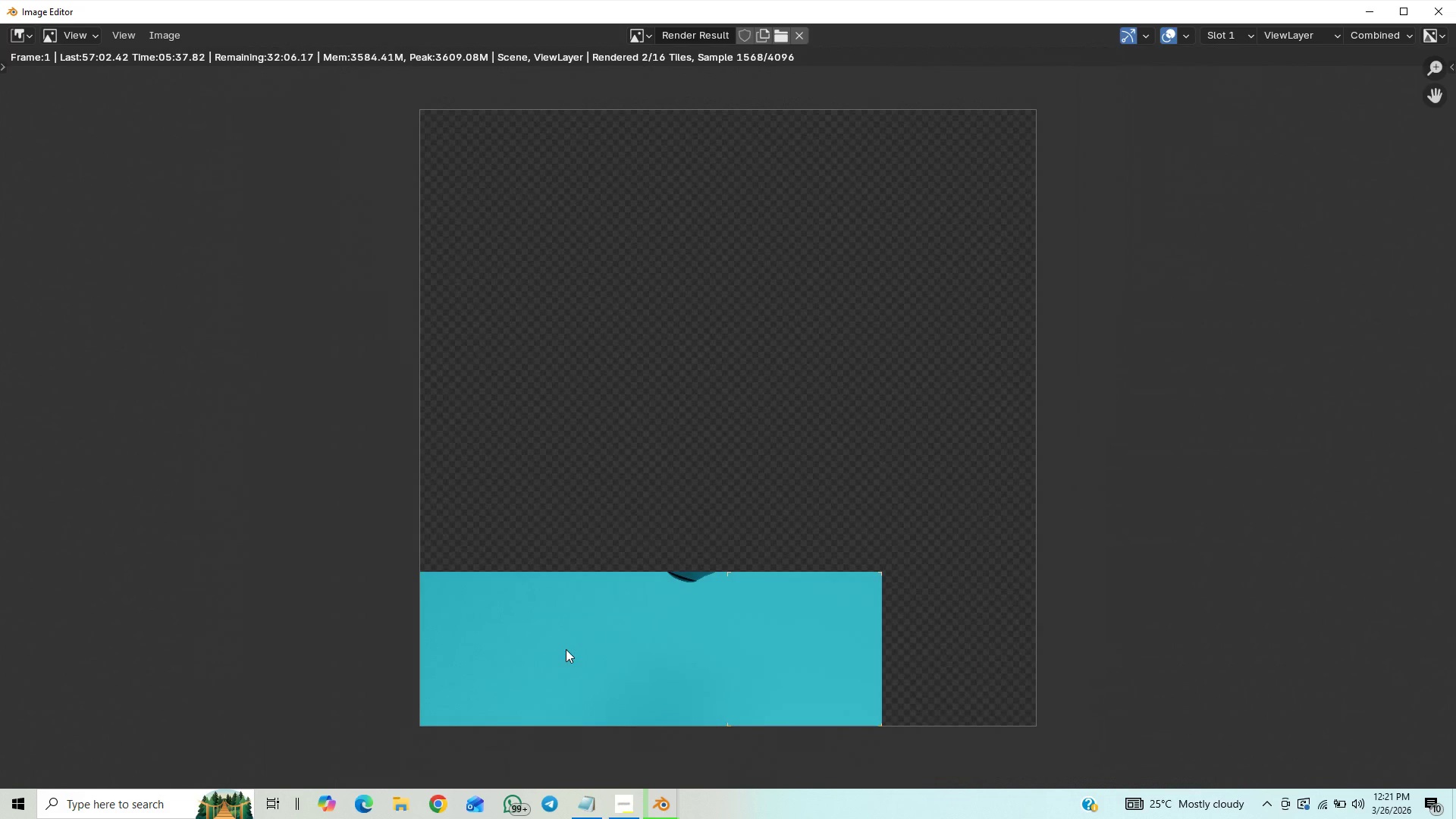 
scroll: coordinate [566, 649], scroll_direction: up, amount: 1.0
 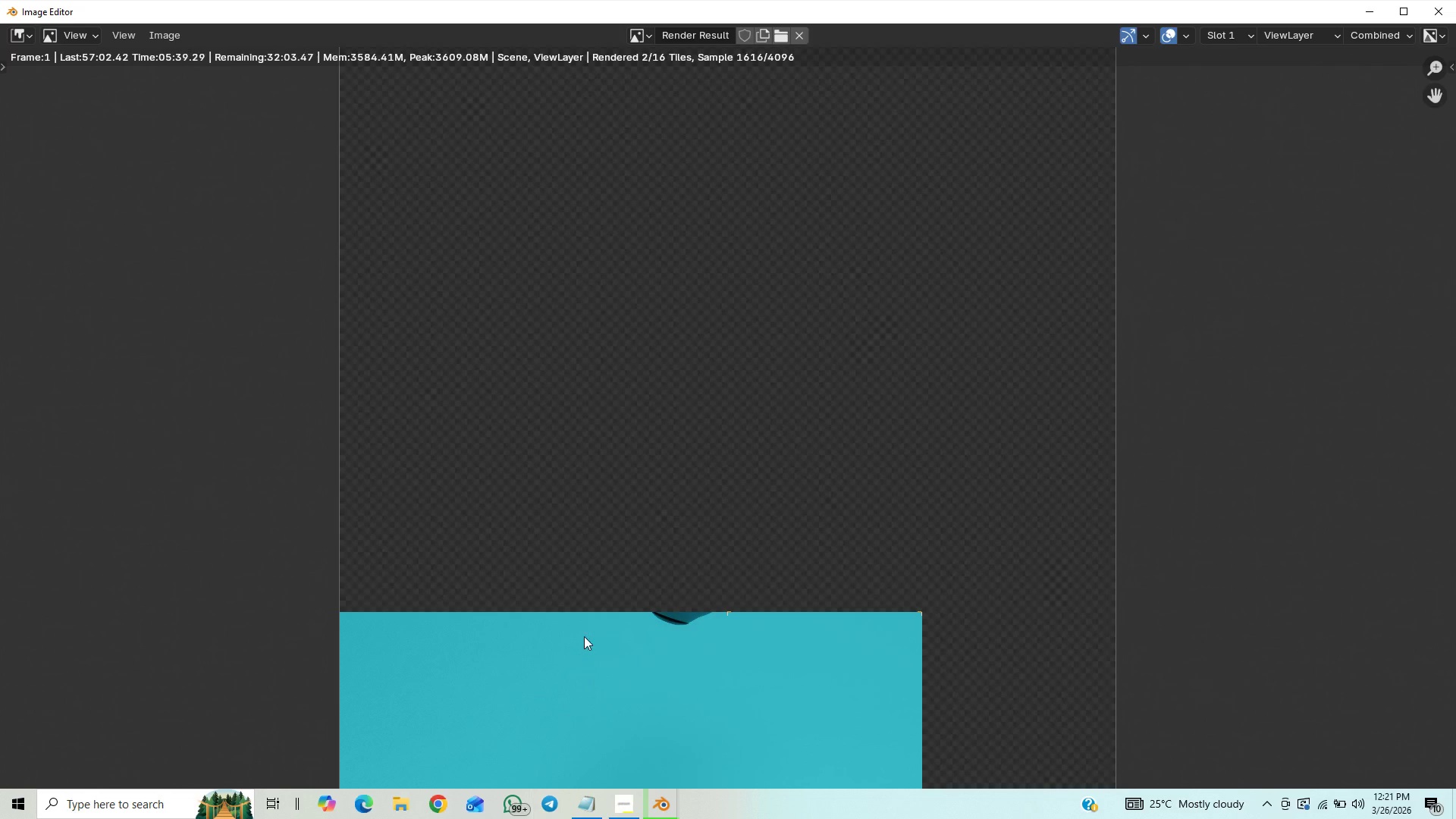 
scroll: coordinate [598, 598], scroll_direction: down, amount: 1.0
 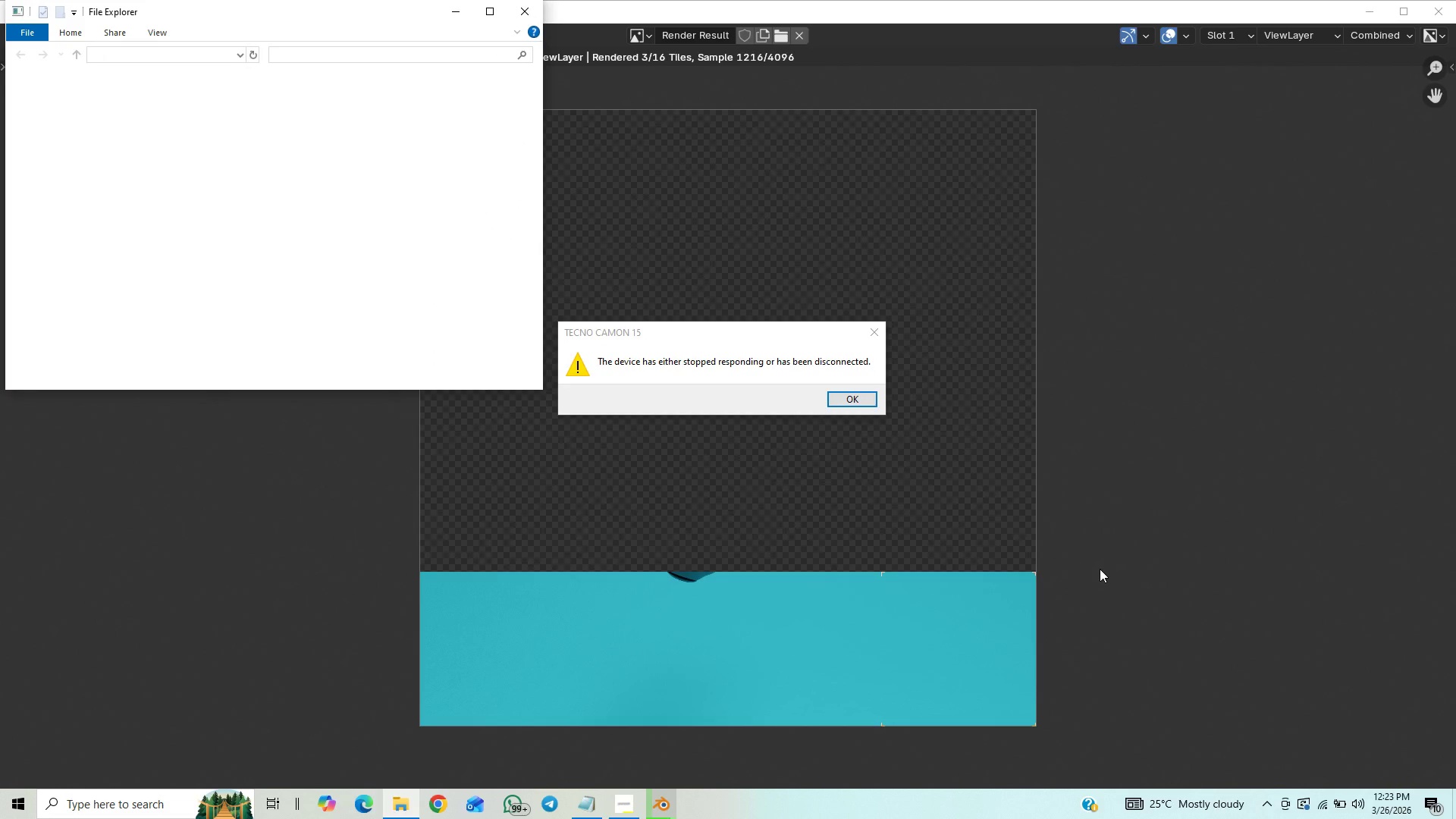 
wait(103.16)
 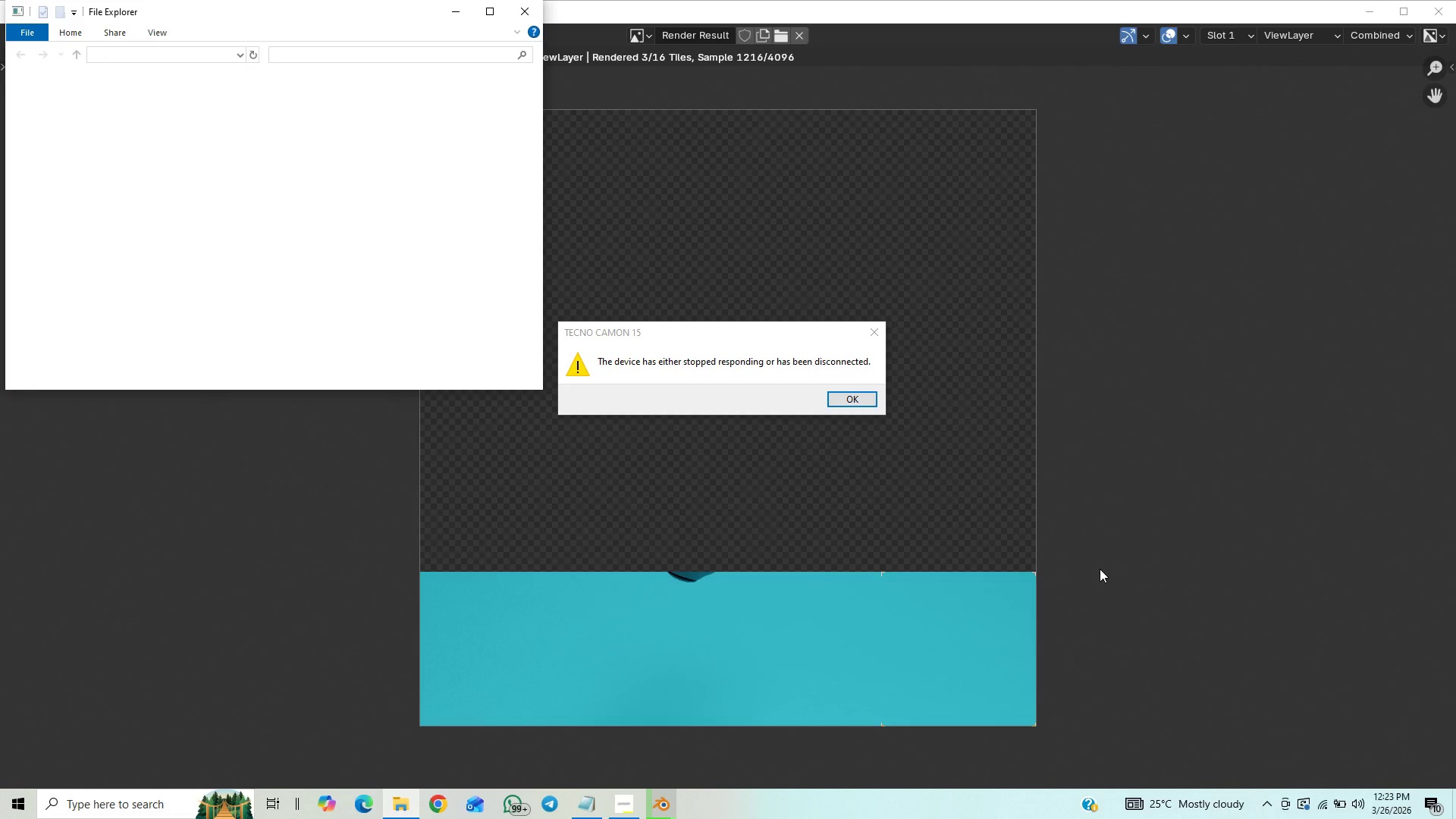 
left_click([872, 402])
 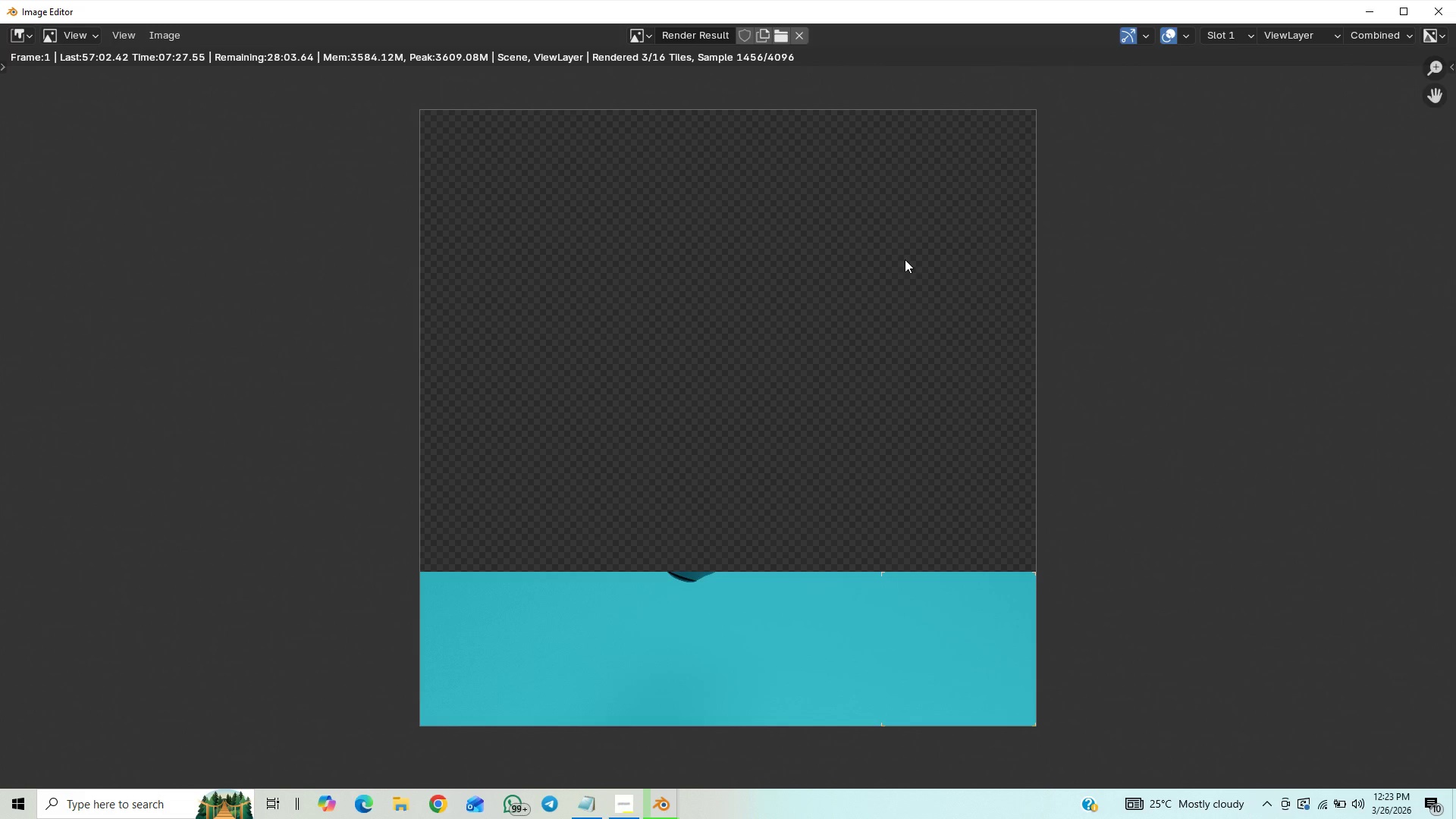 
wait(9.3)
 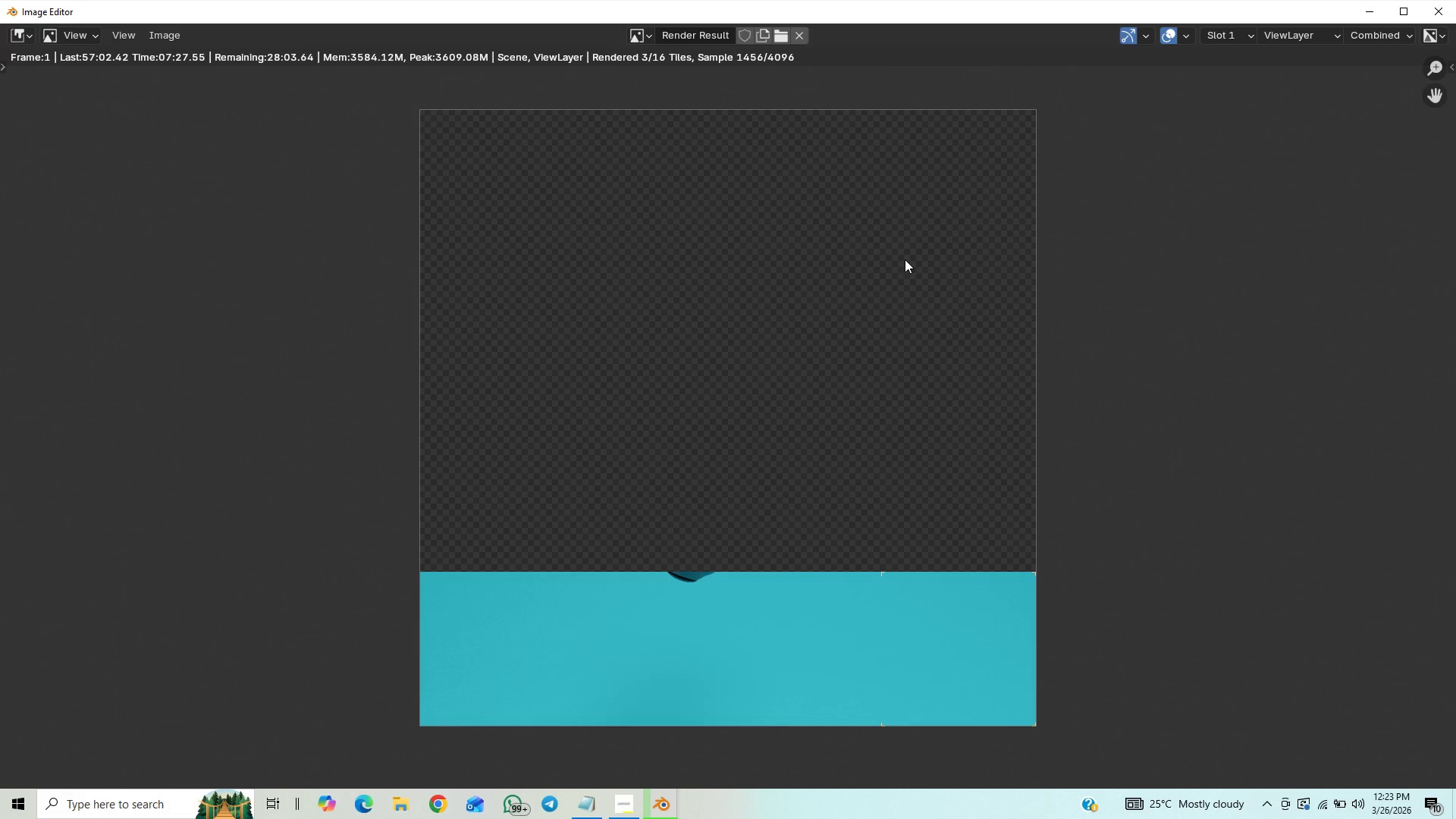 
mouse_move([1328, 799])
 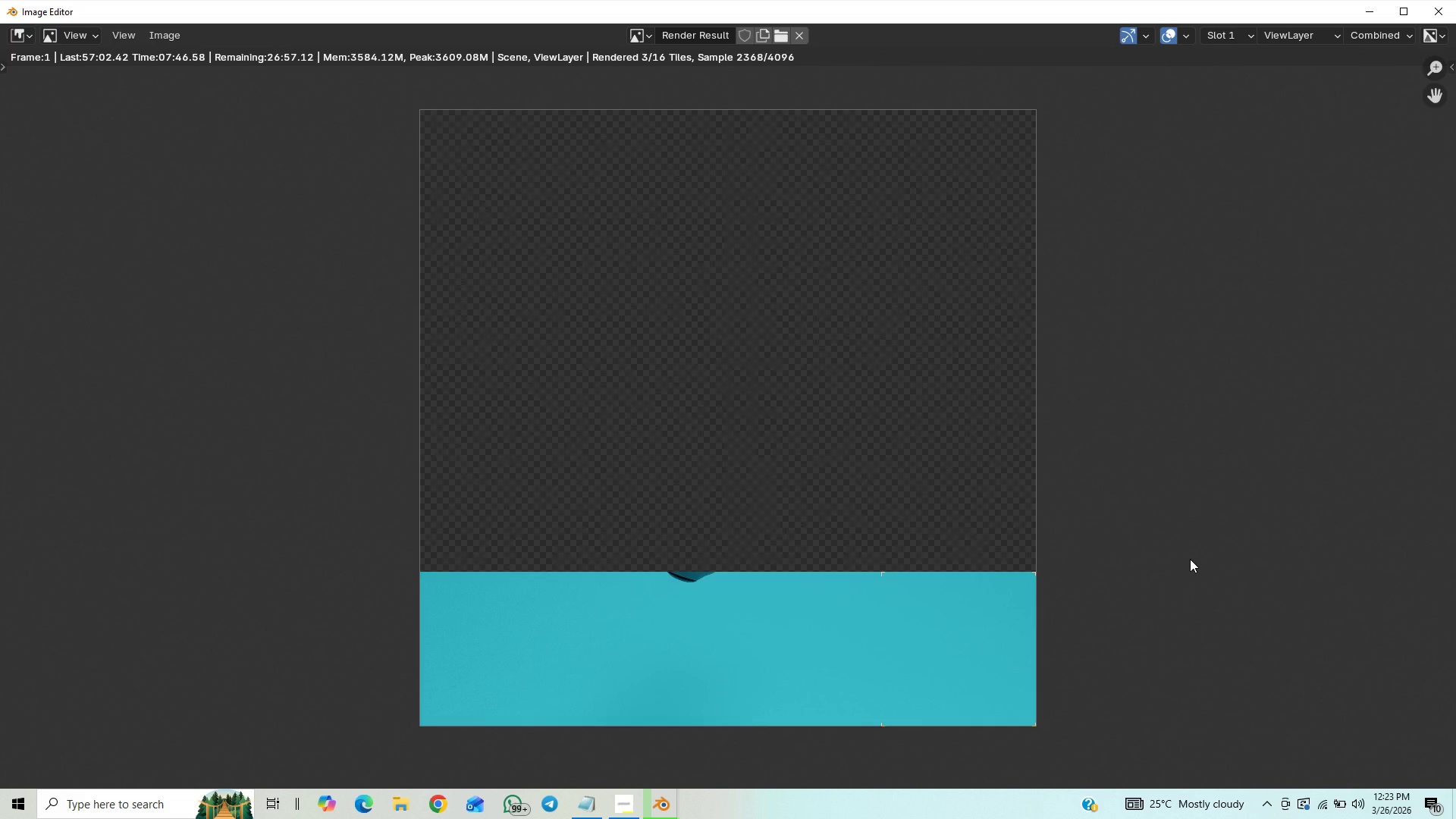 
wait(17.63)
 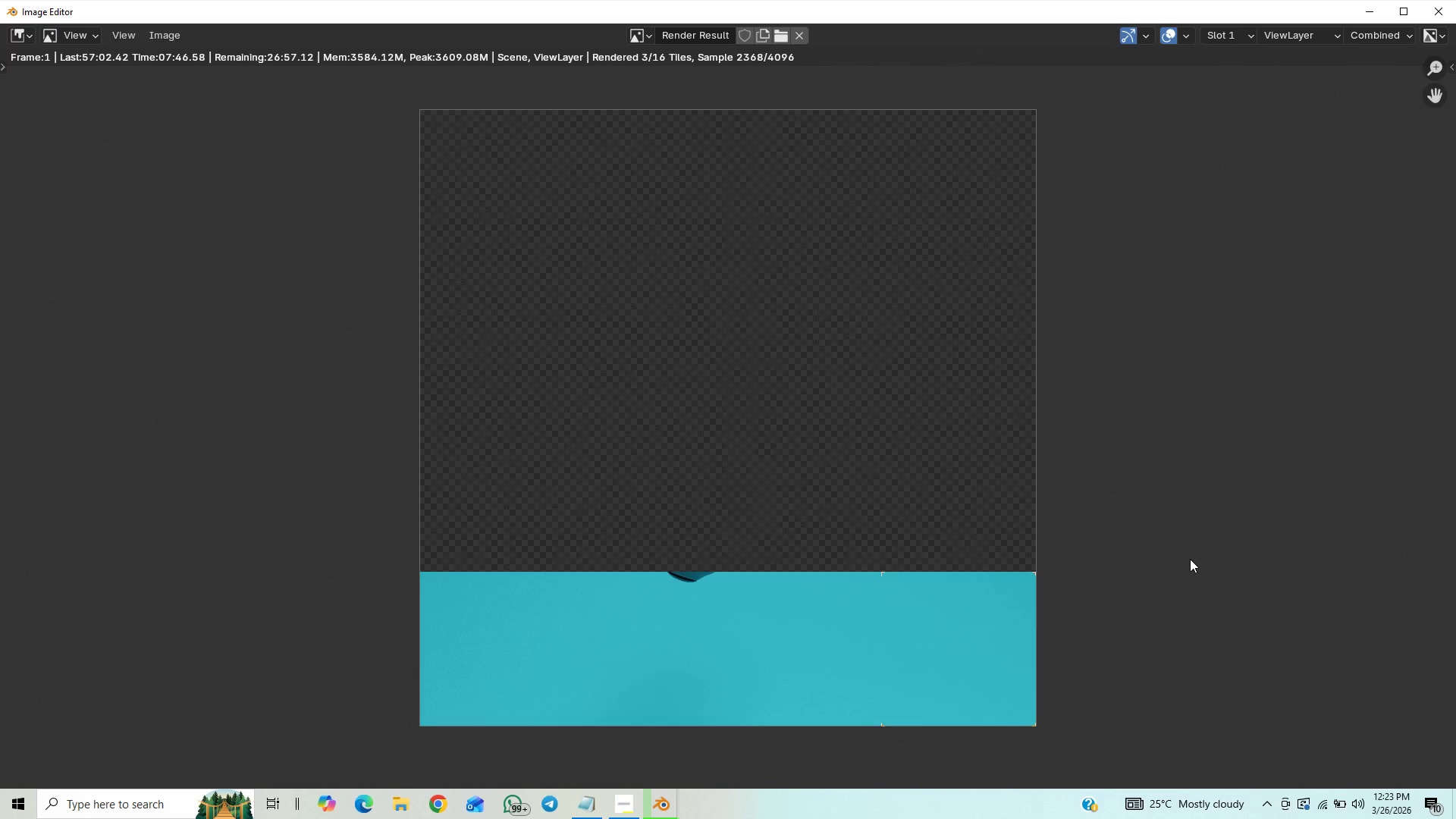 
scroll: coordinate [471, 493], scroll_direction: up, amount: 1.0
 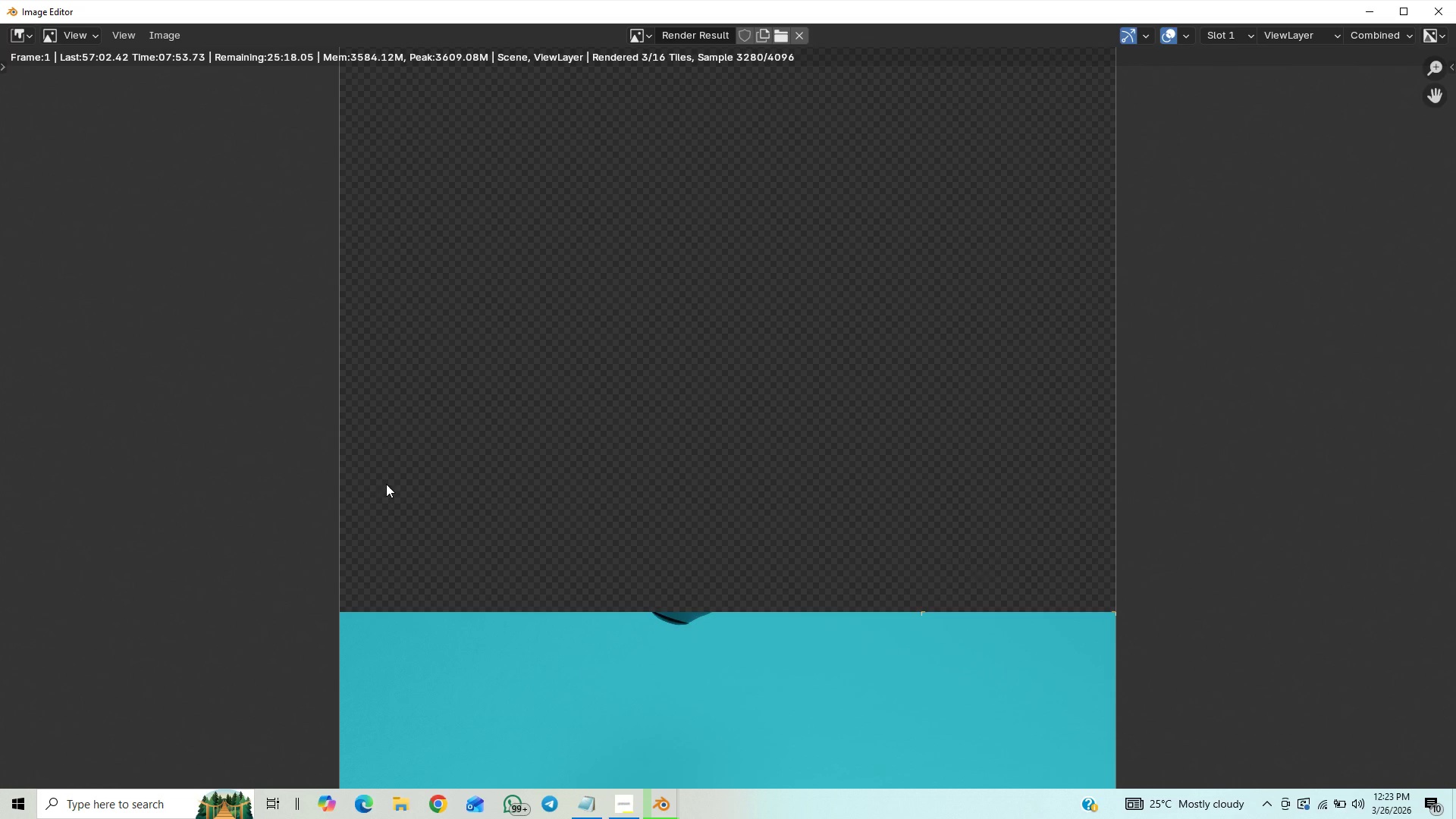 
scroll: coordinate [397, 509], scroll_direction: down, amount: 1.0
 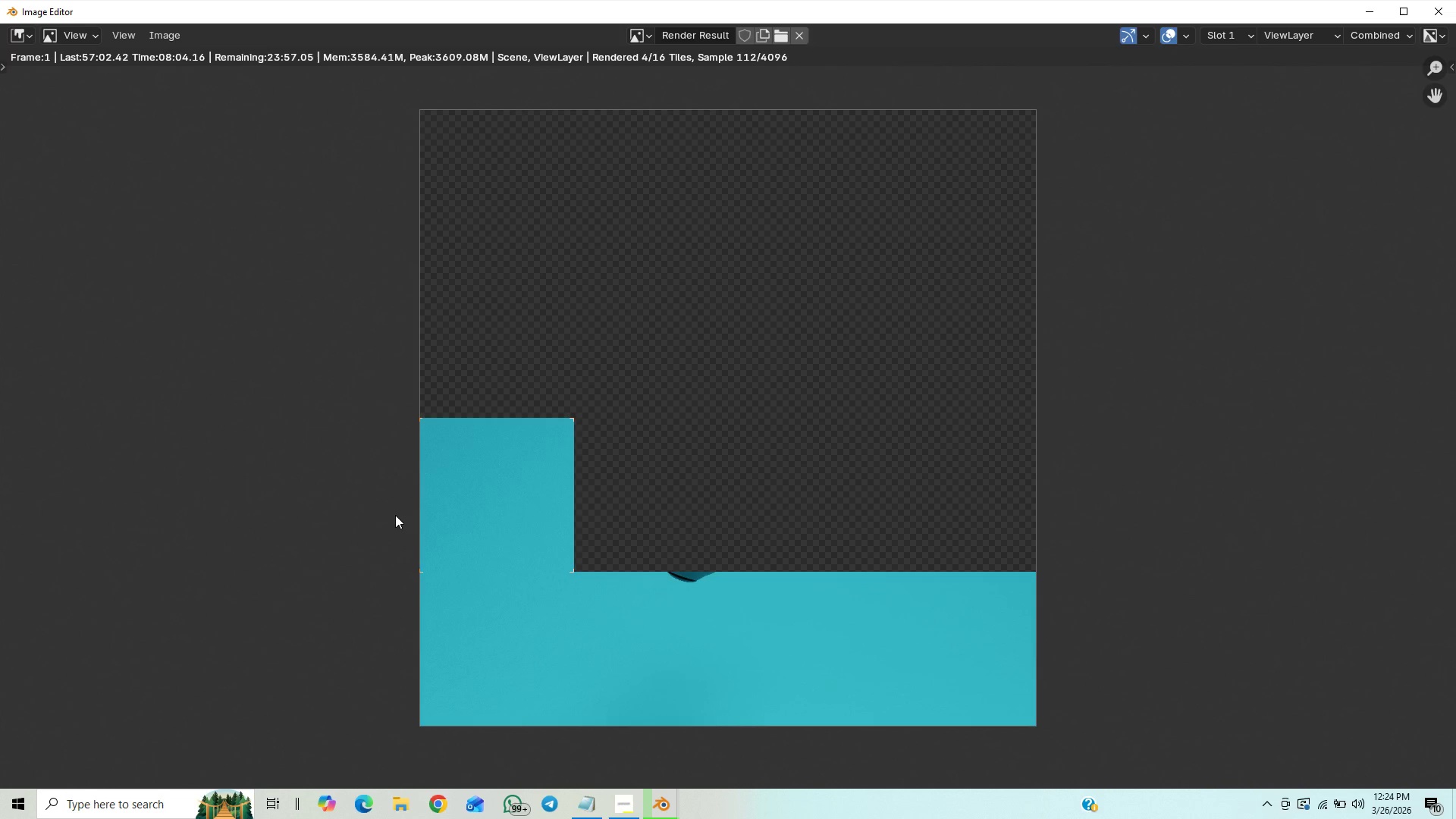 
wait(14.58)
 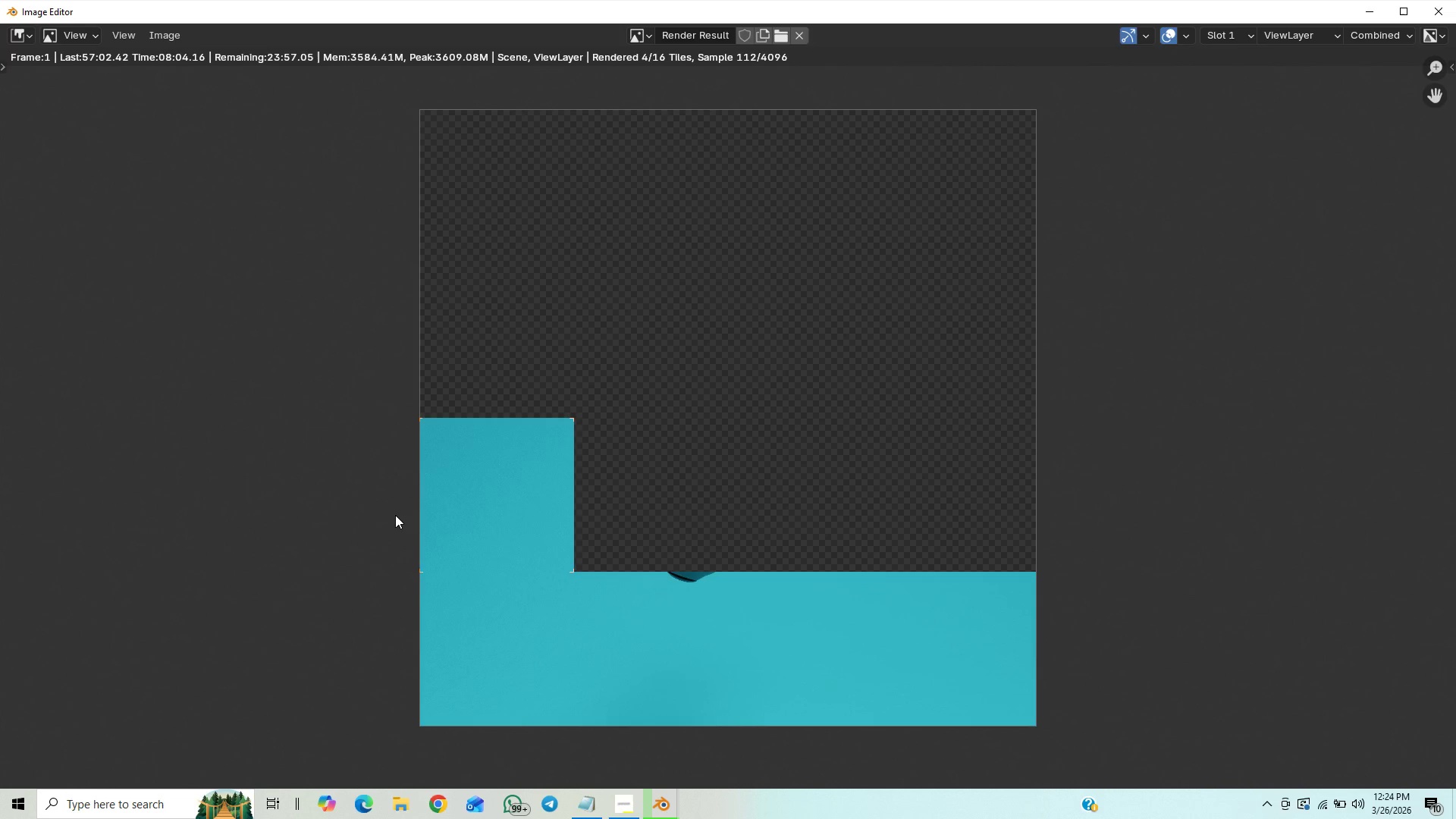 
scroll: coordinate [397, 513], scroll_direction: down, amount: 1.0
 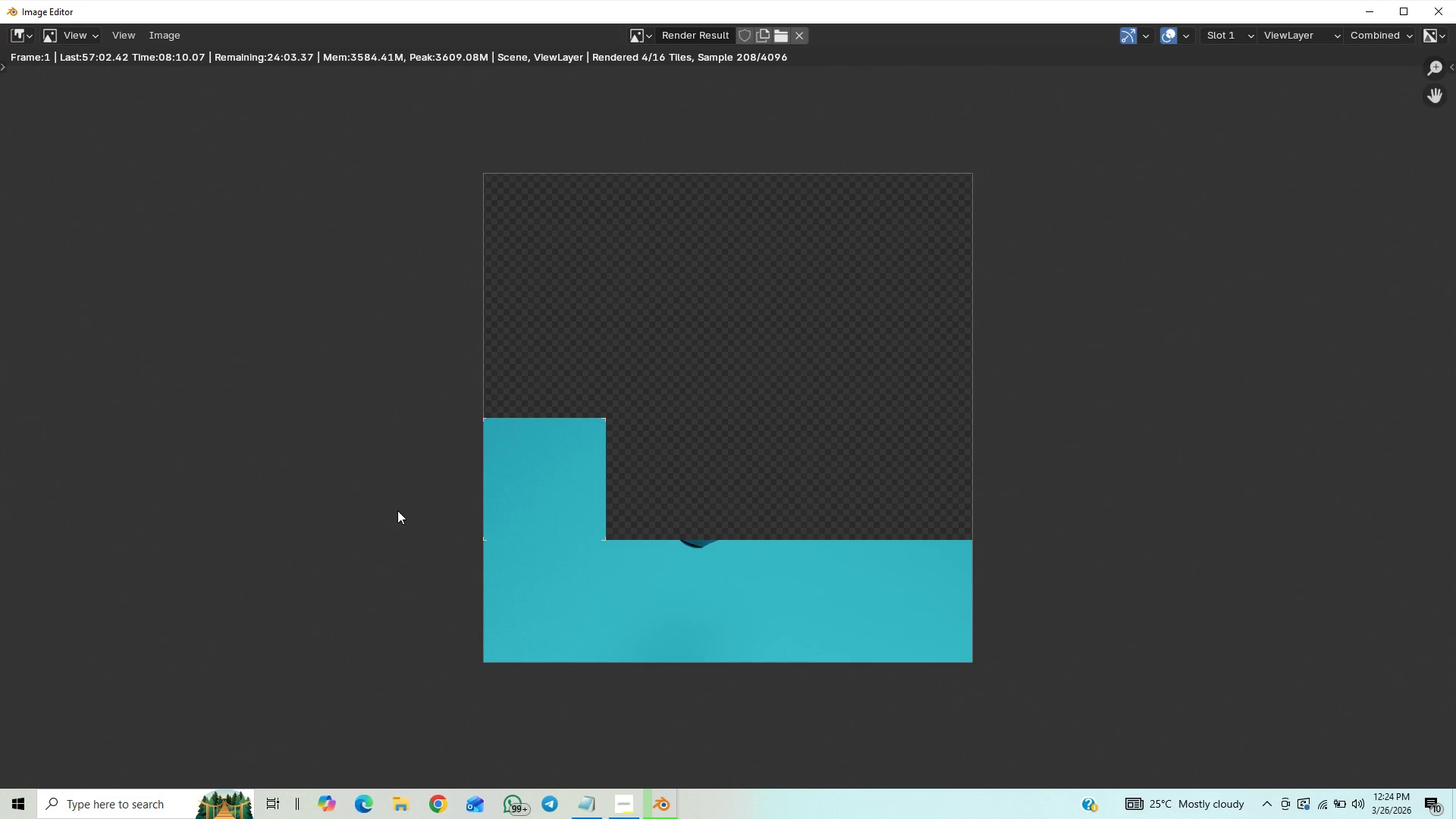 
scroll: coordinate [397, 510], scroll_direction: up, amount: 1.0
 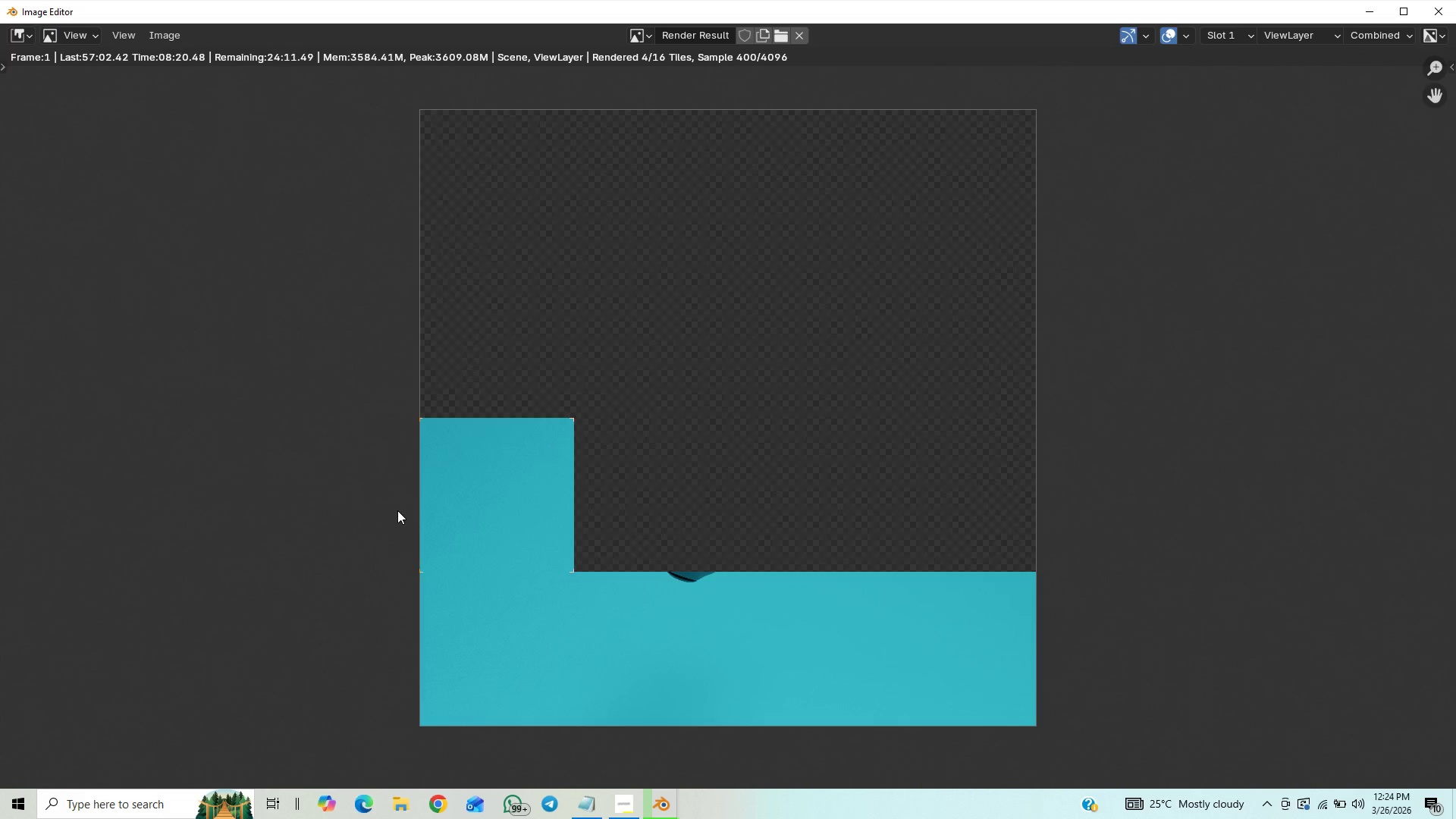 
wait(14.44)
 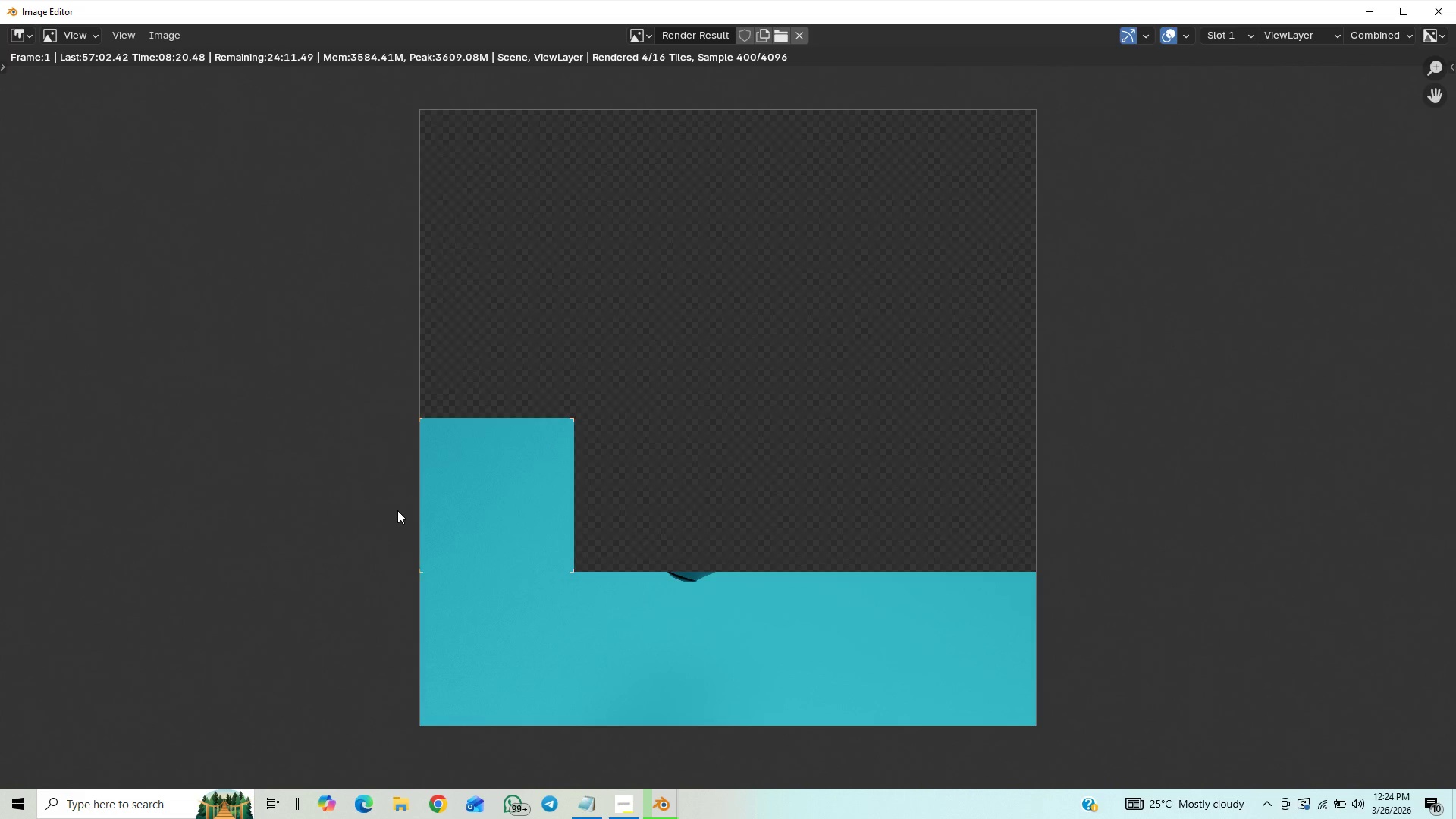 
scroll: coordinate [397, 512], scroll_direction: down, amount: 2.0
 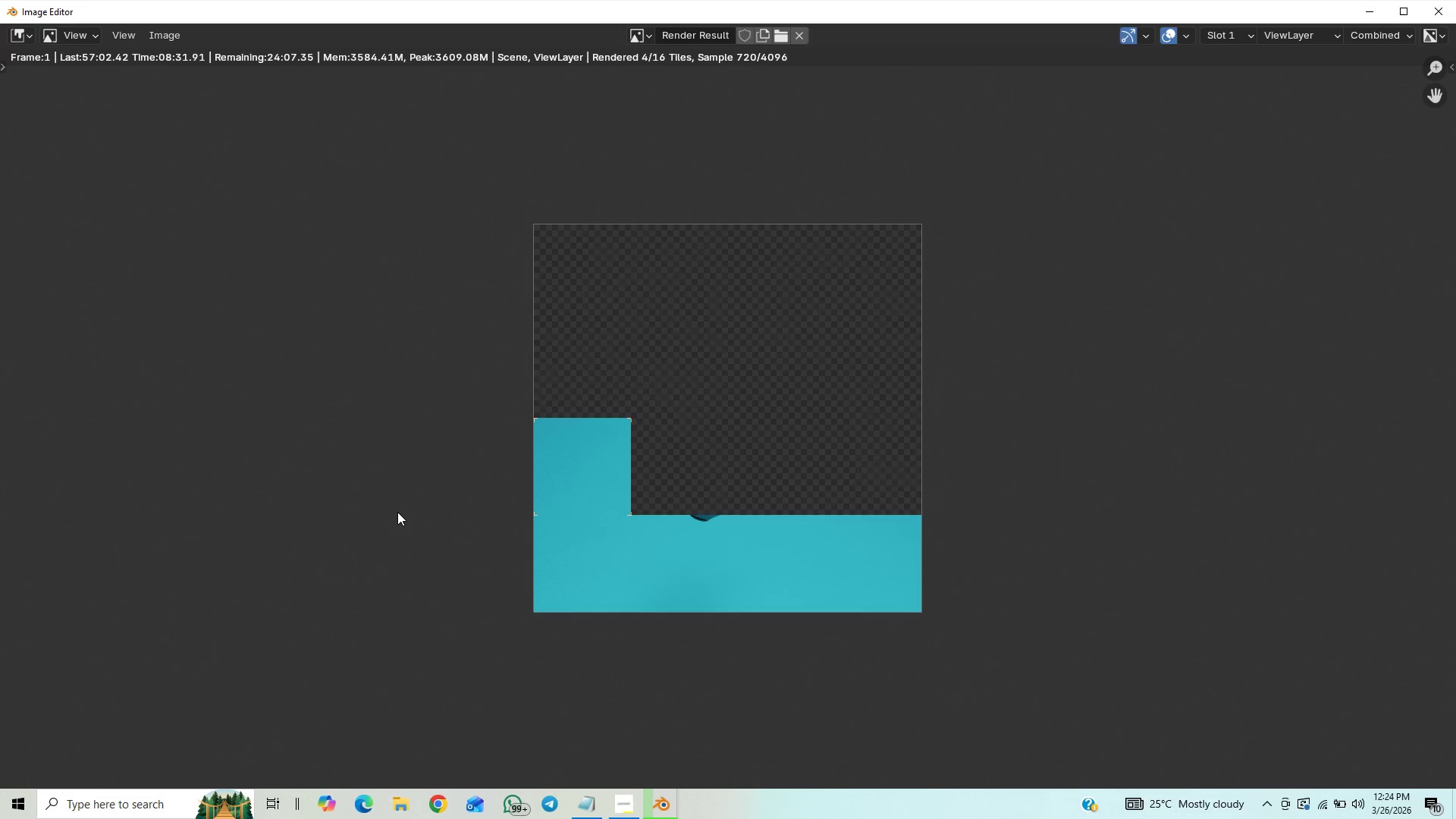 
scroll: coordinate [397, 510], scroll_direction: up, amount: 2.0
 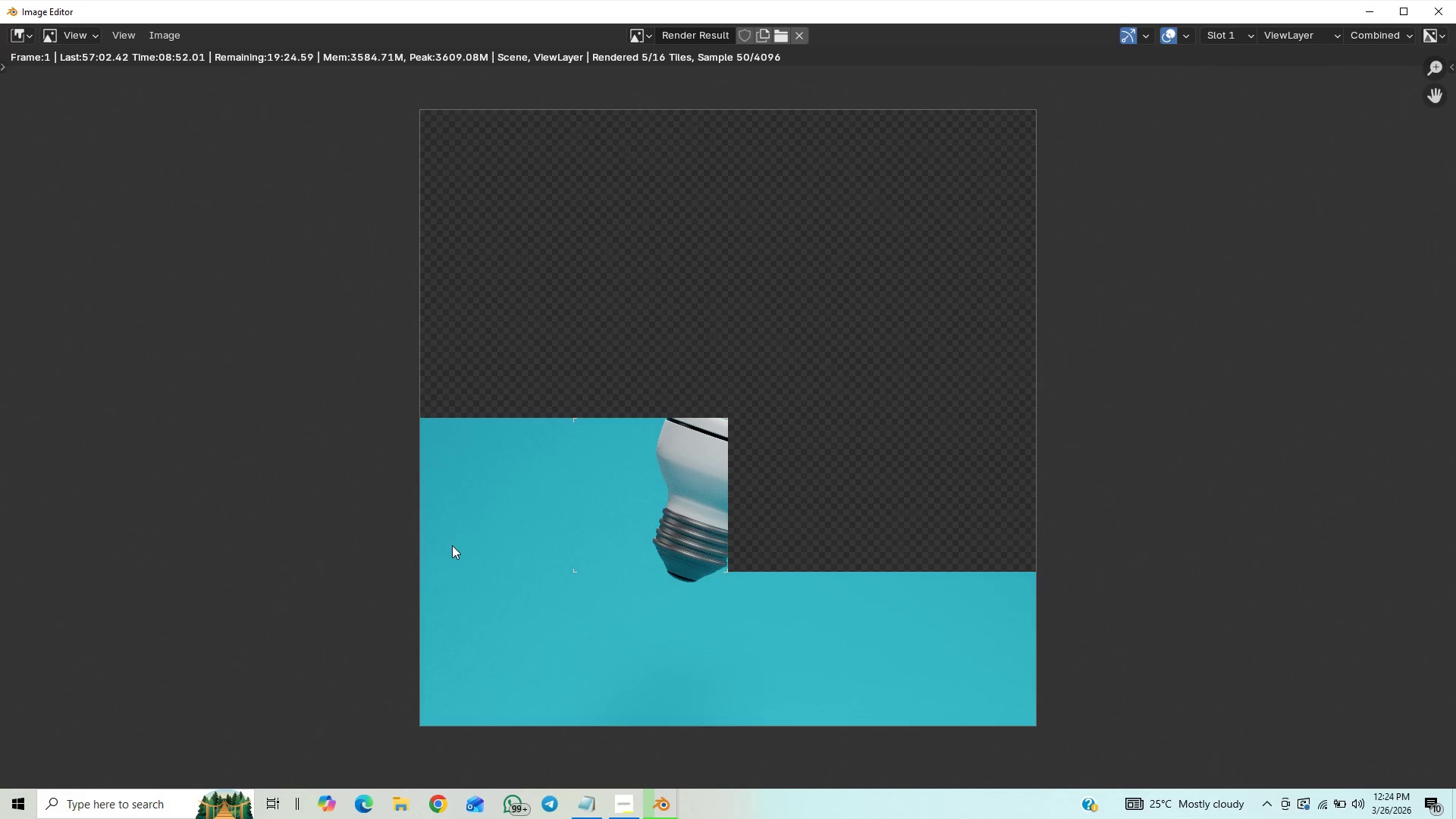 
wait(24.15)
 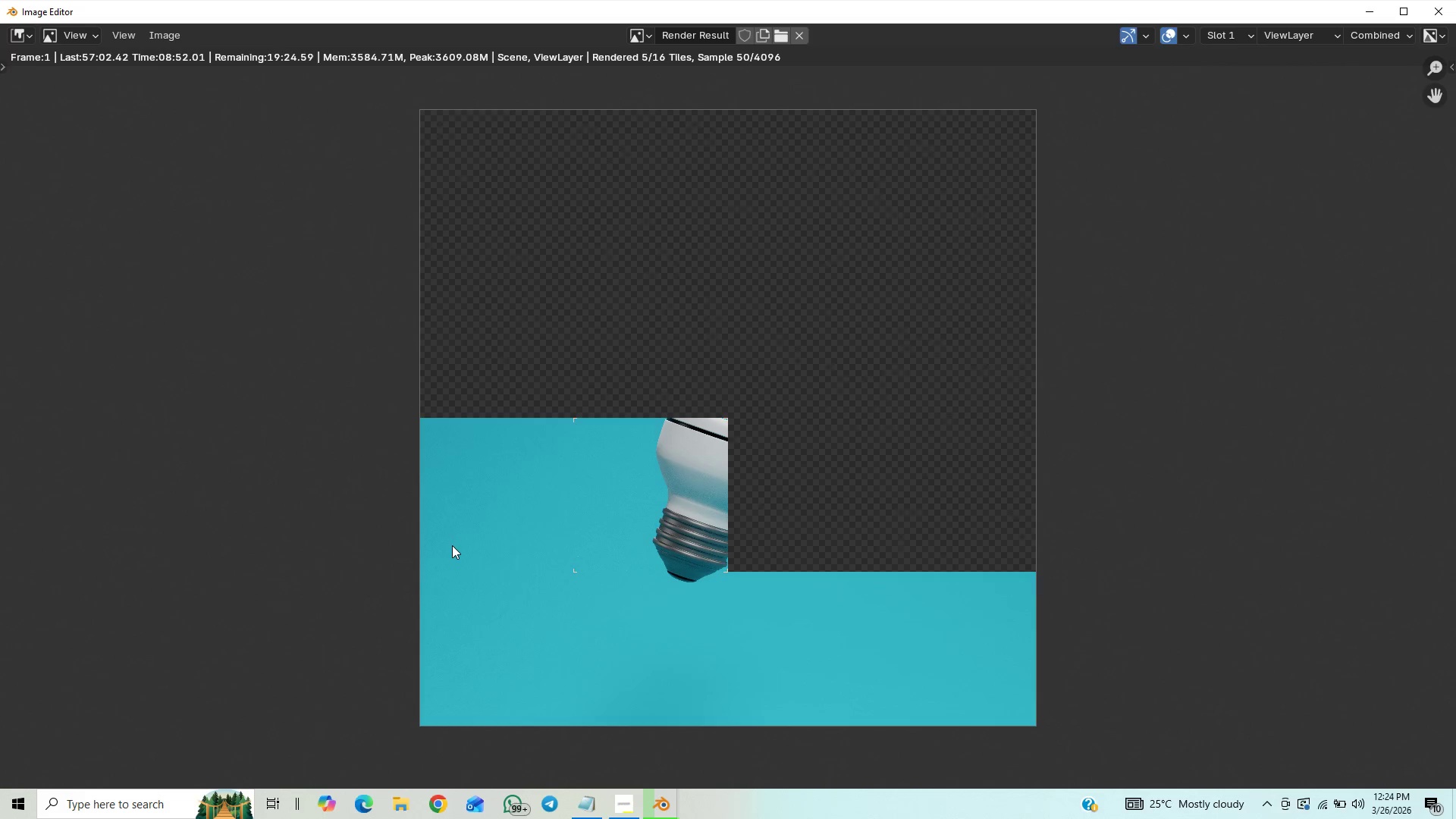 
left_click([618, 804])
 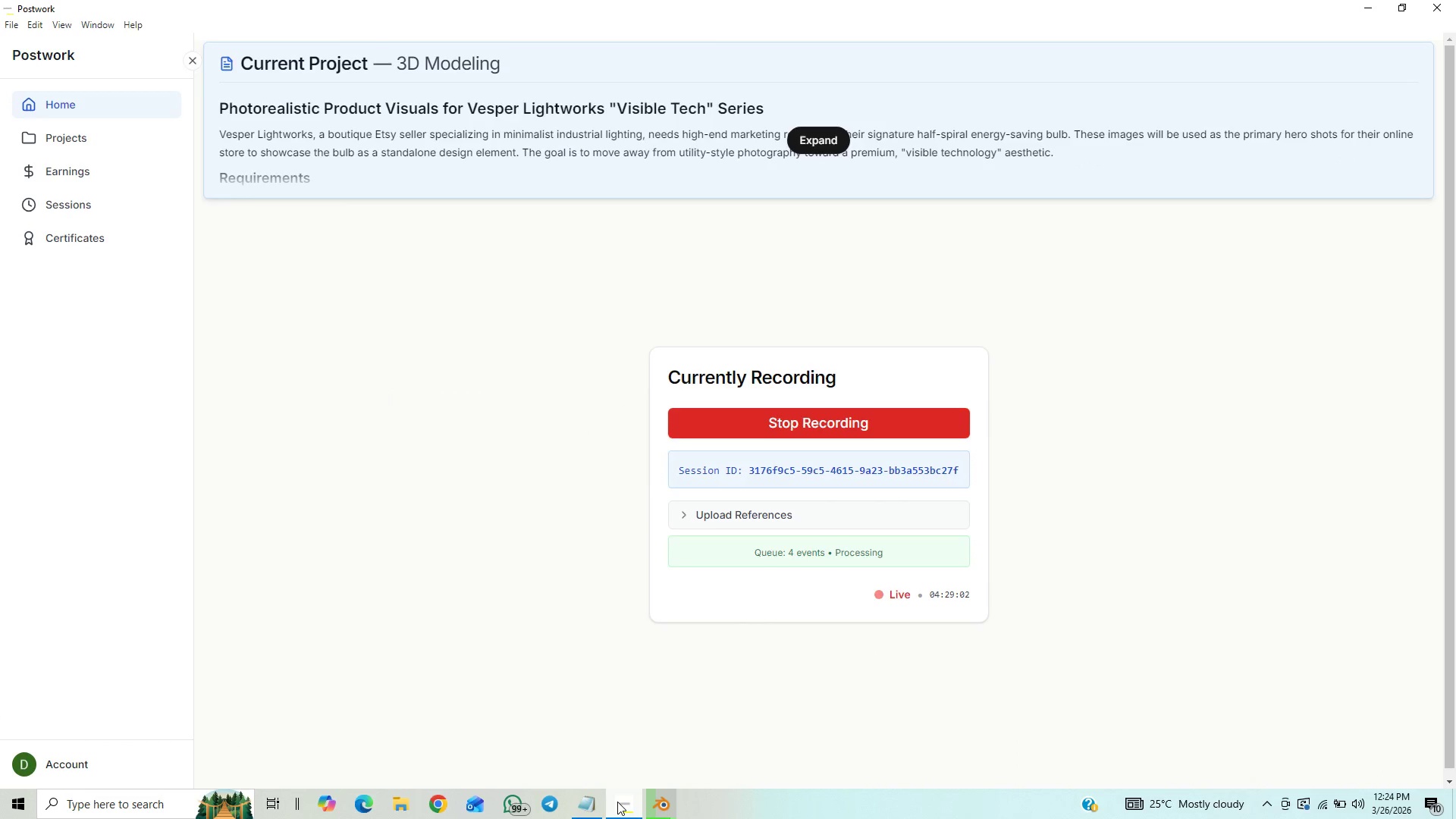 
left_click([617, 802])
 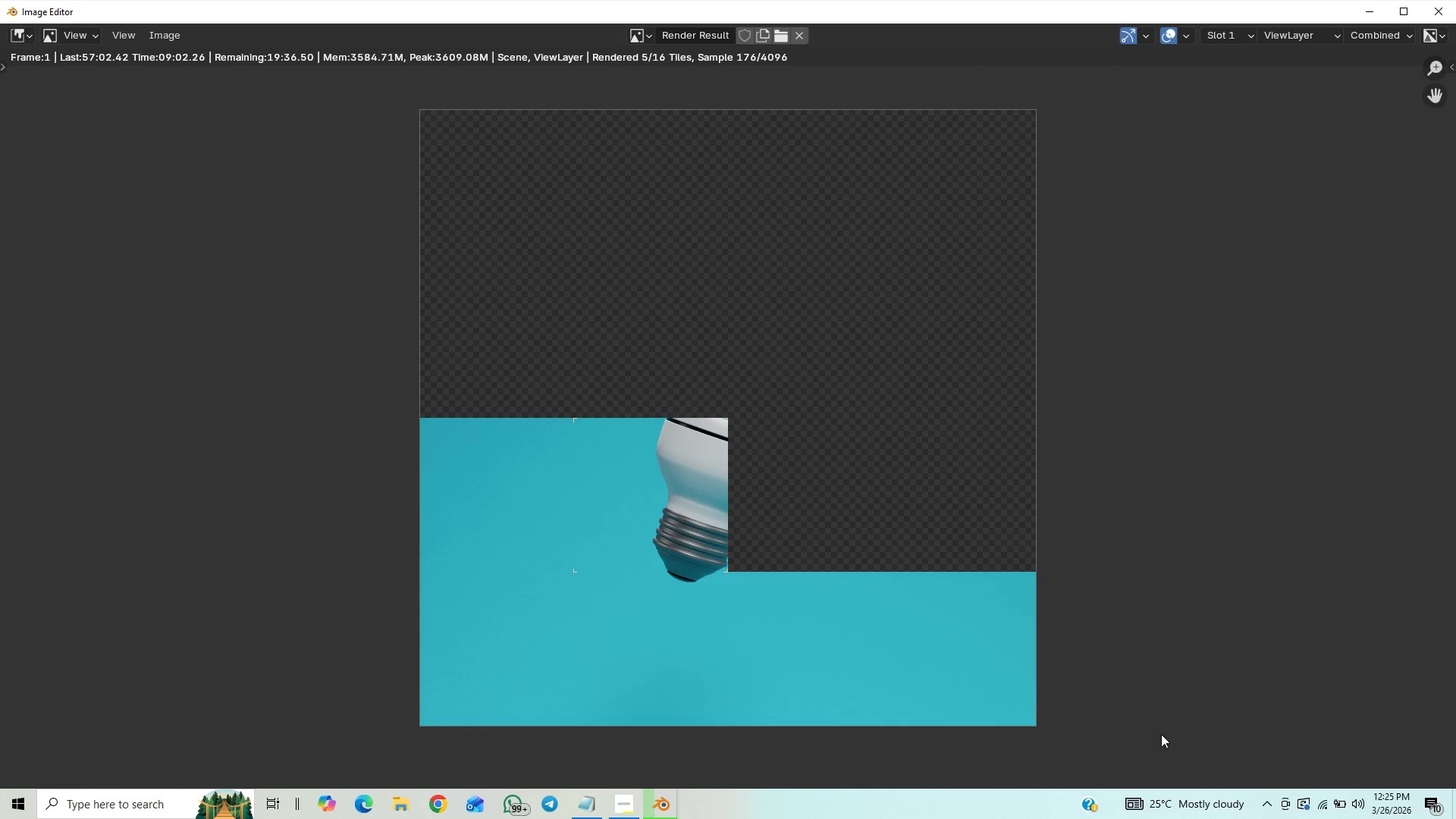 
mouse_move([1309, 781])
 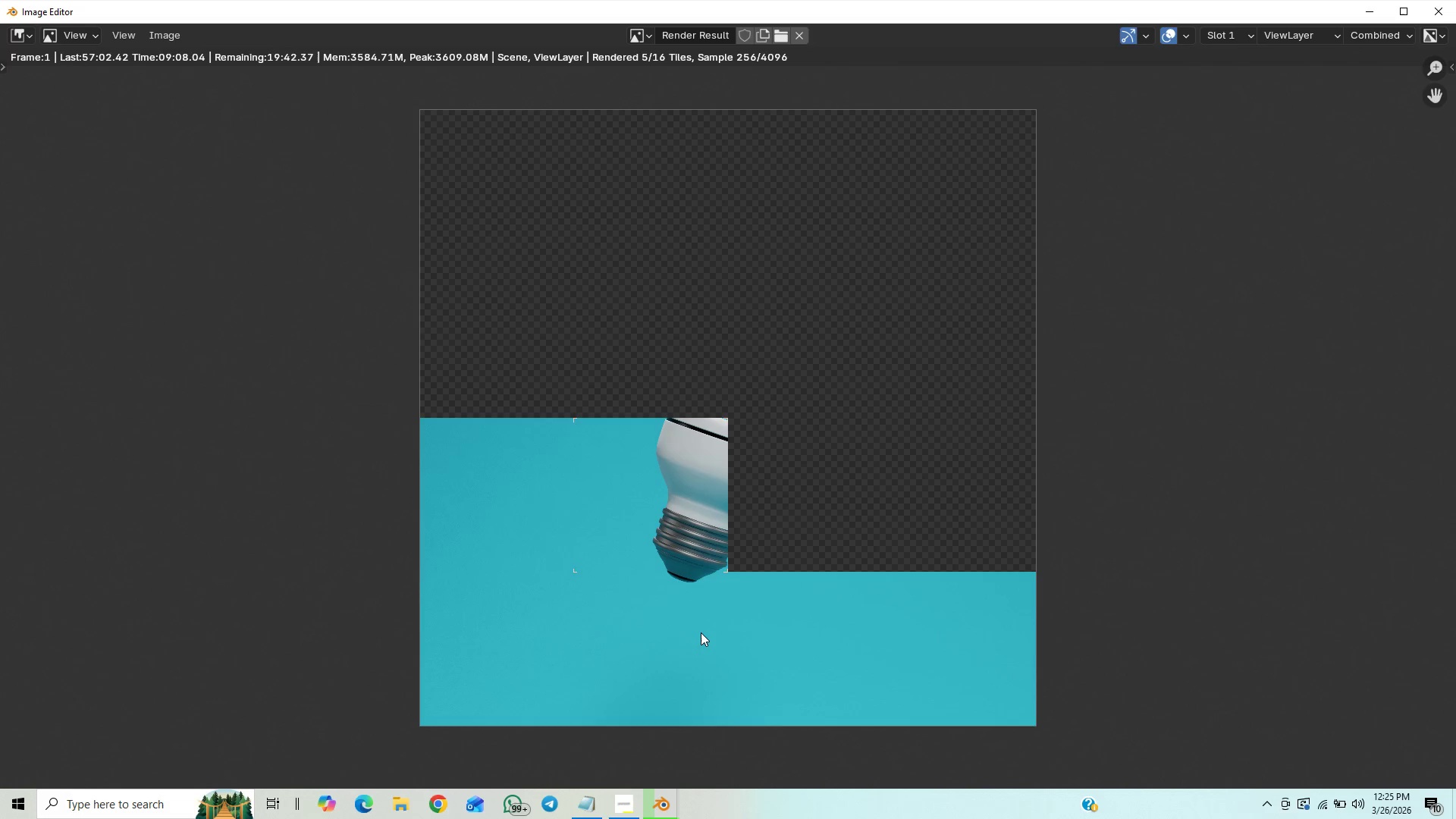 
scroll: coordinate [692, 648], scroll_direction: up, amount: 9.0
 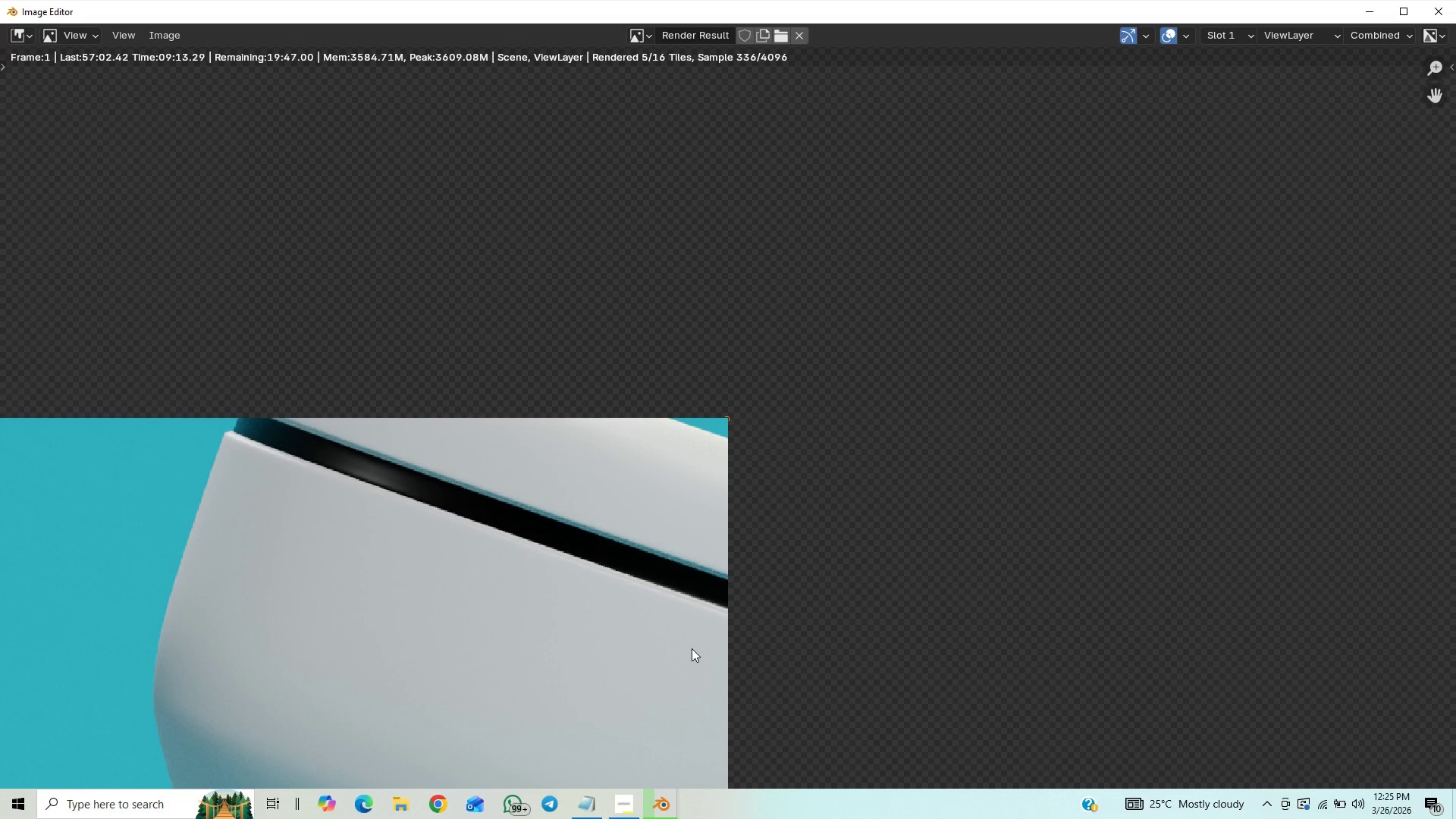 
scroll: coordinate [691, 651], scroll_direction: down, amount: 8.0
 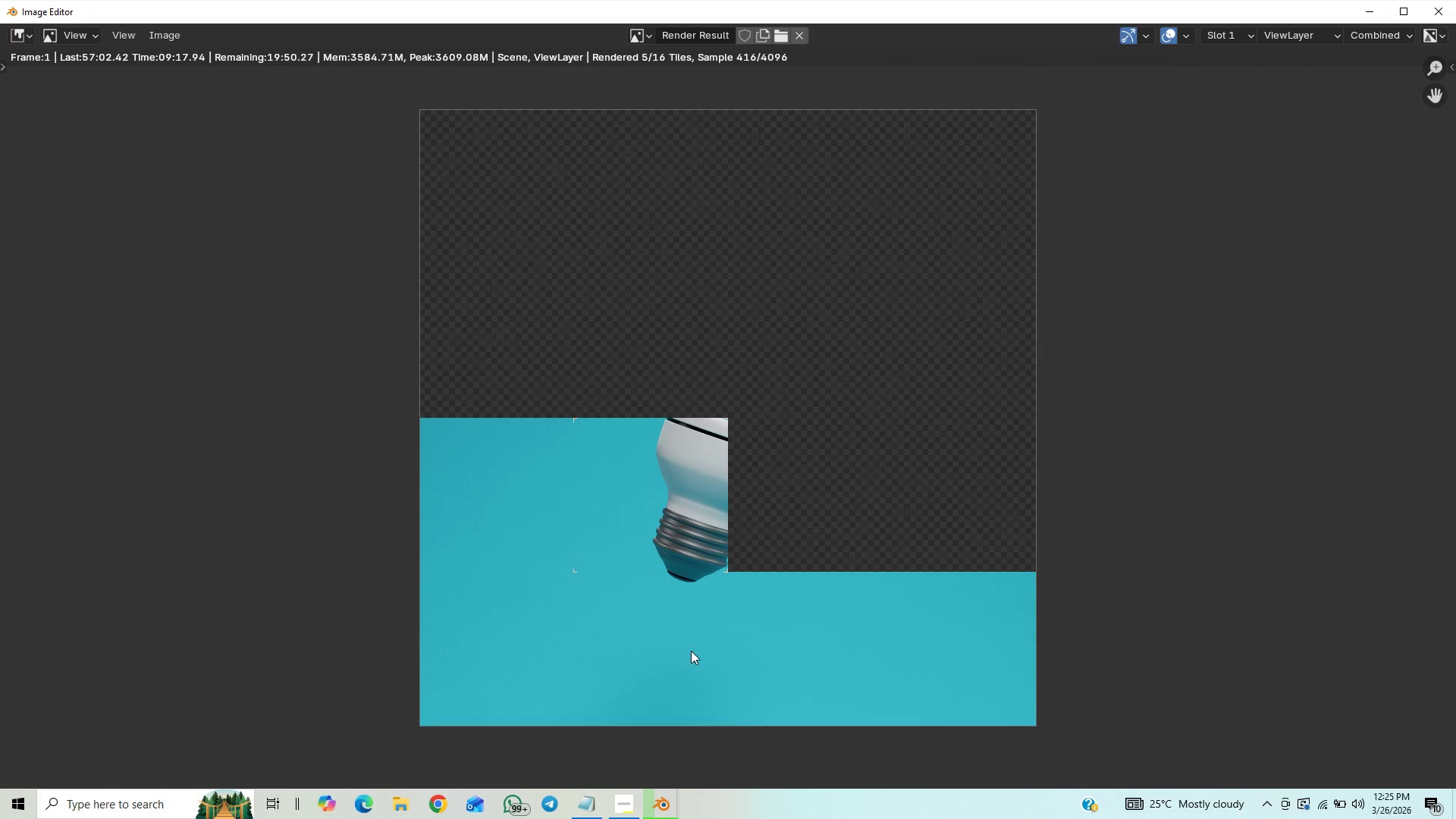 
scroll: coordinate [676, 662], scroll_direction: up, amount: 4.0
 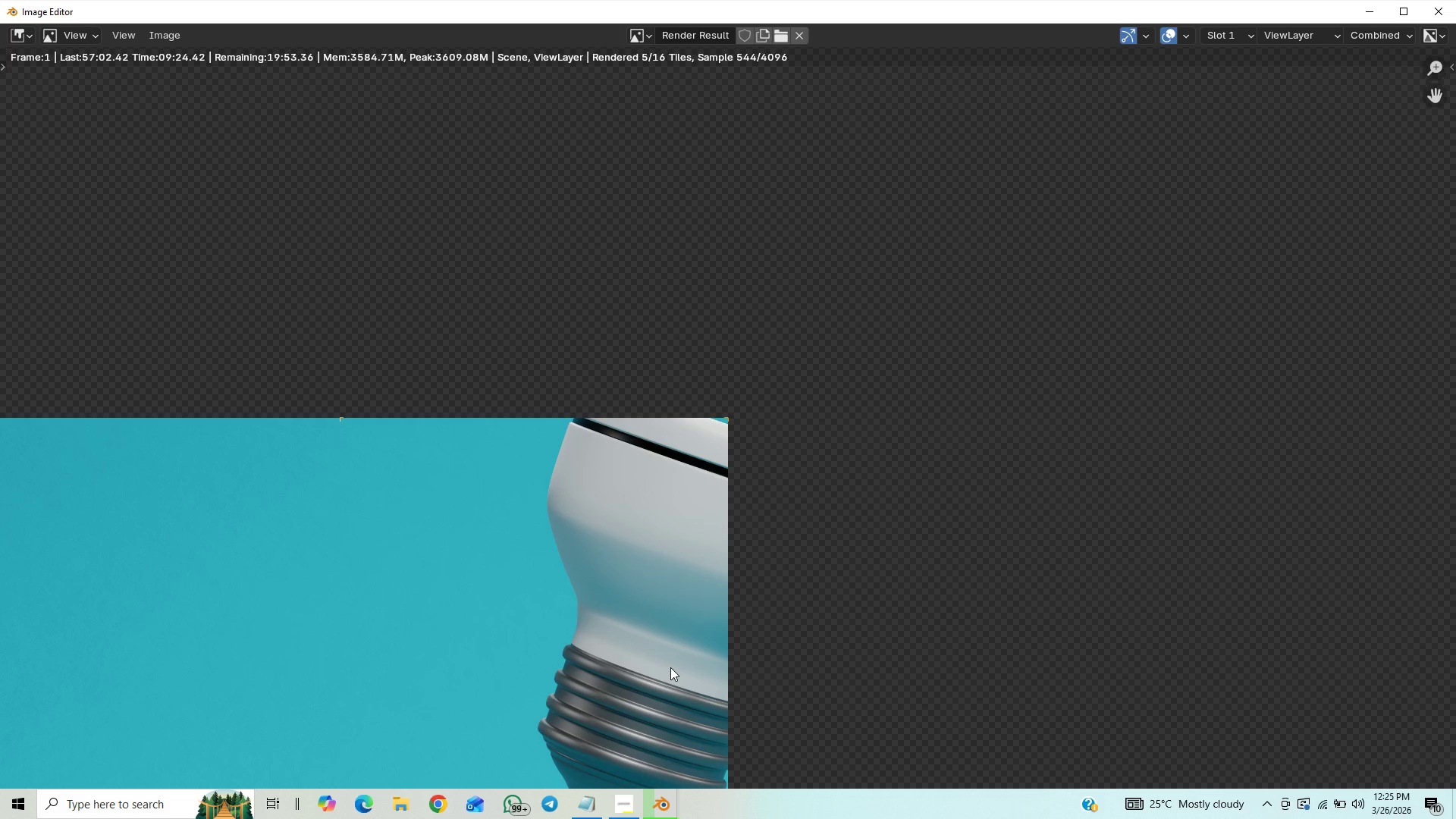 
scroll: coordinate [688, 630], scroll_direction: down, amount: 2.0
 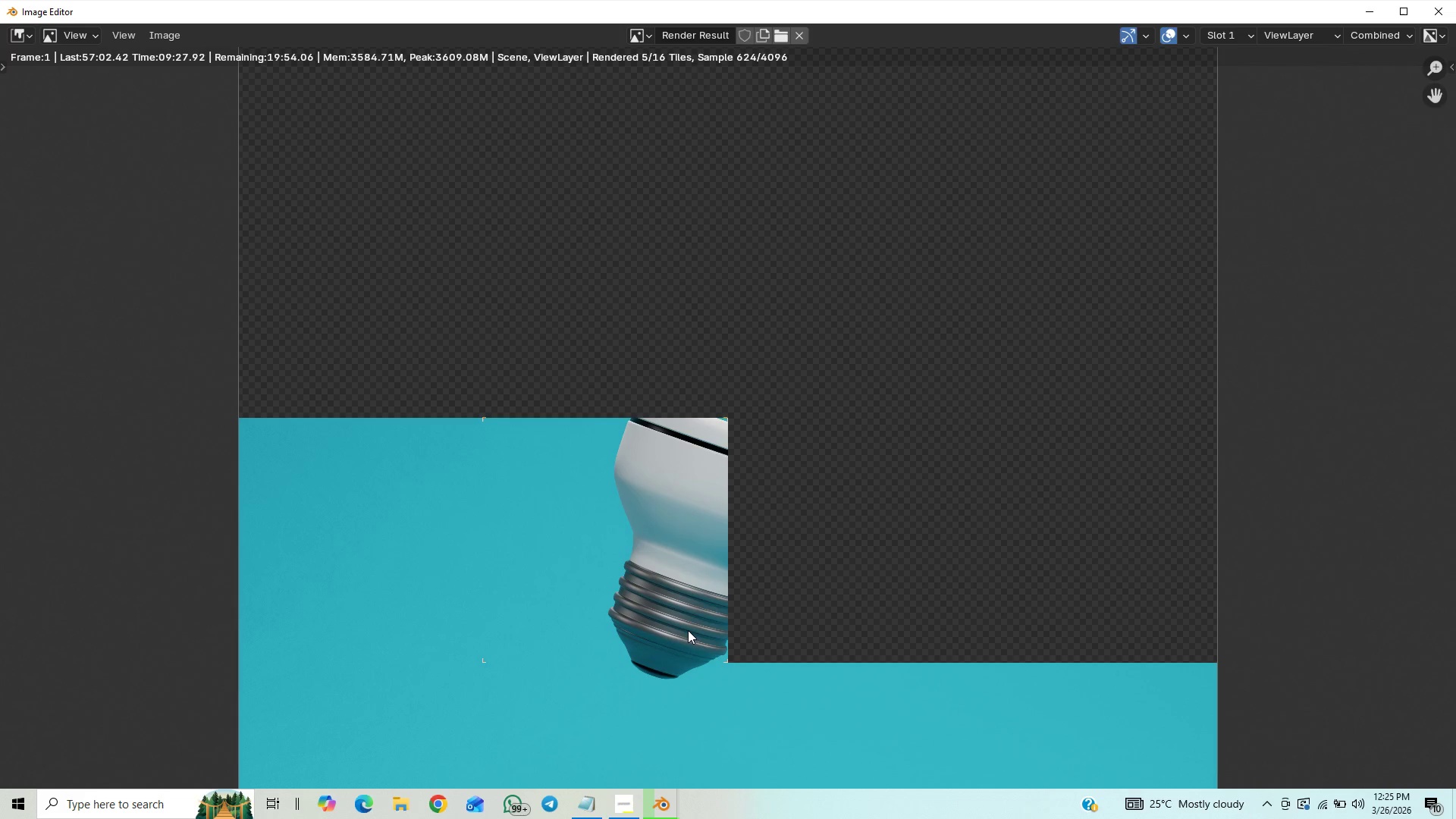 
scroll: coordinate [688, 630], scroll_direction: up, amount: 1.0
 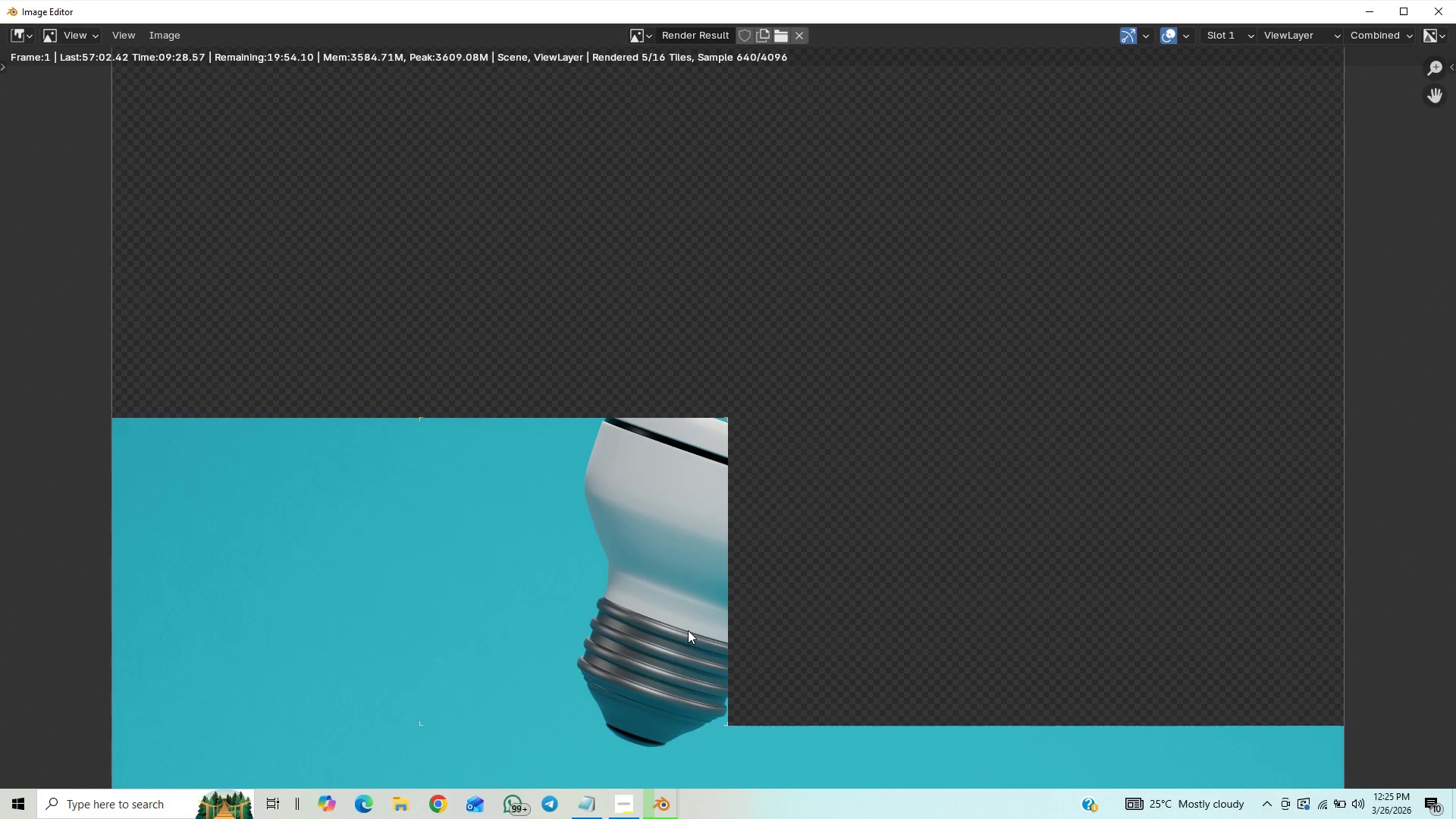 
scroll: coordinate [688, 630], scroll_direction: down, amount: 1.0
 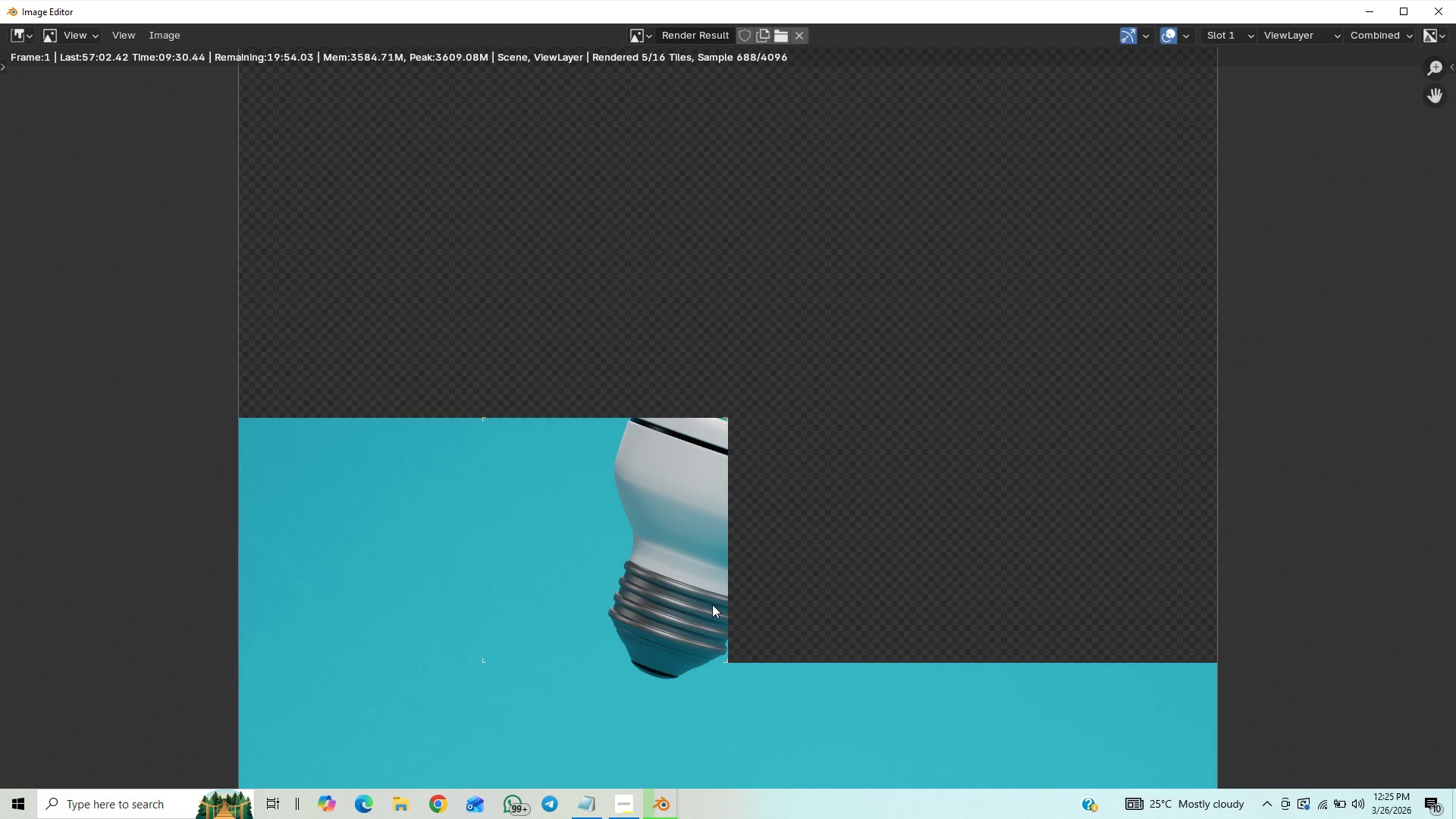 
scroll: coordinate [712, 604], scroll_direction: up, amount: 1.0
 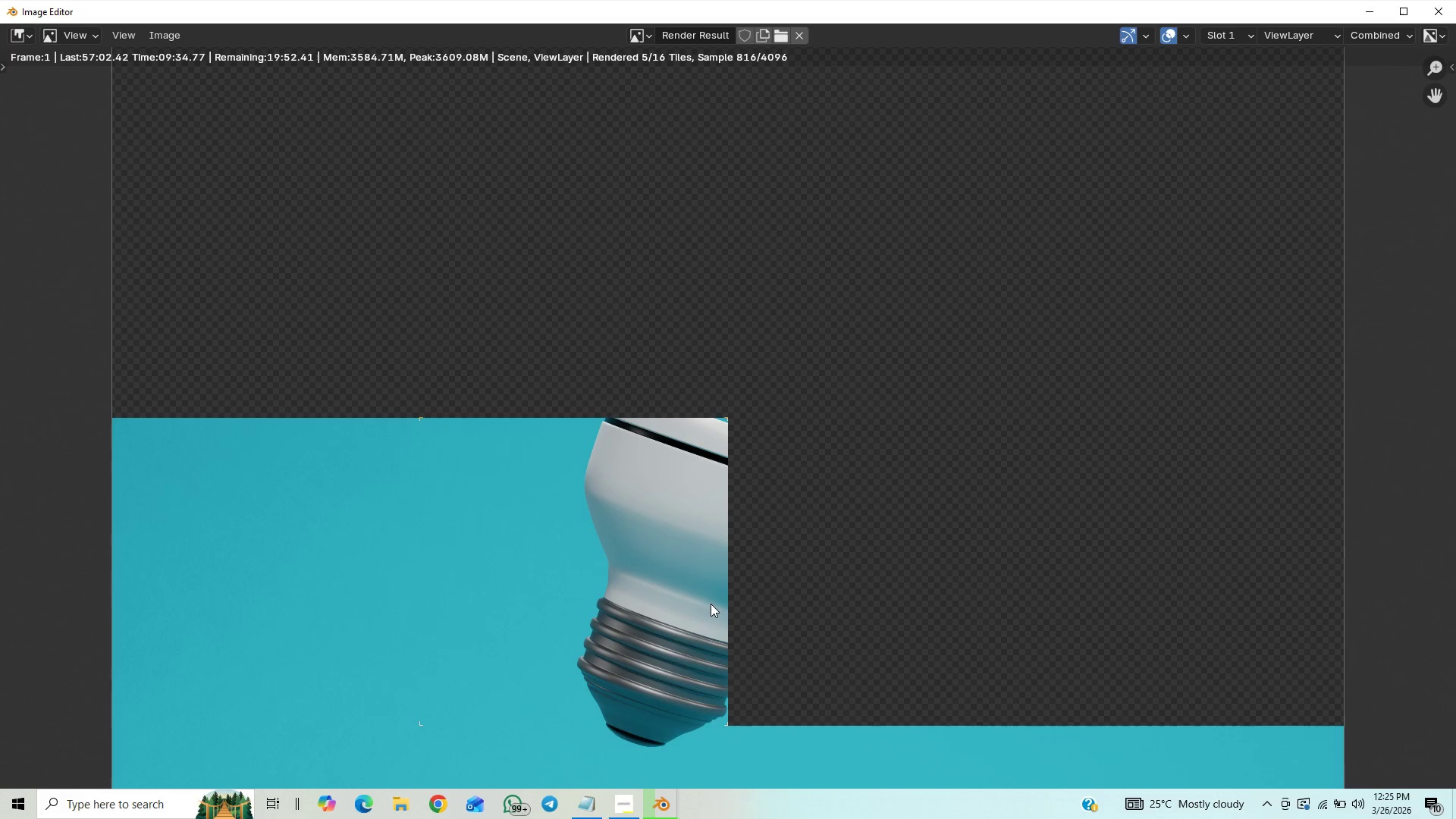 
wait(8.14)
 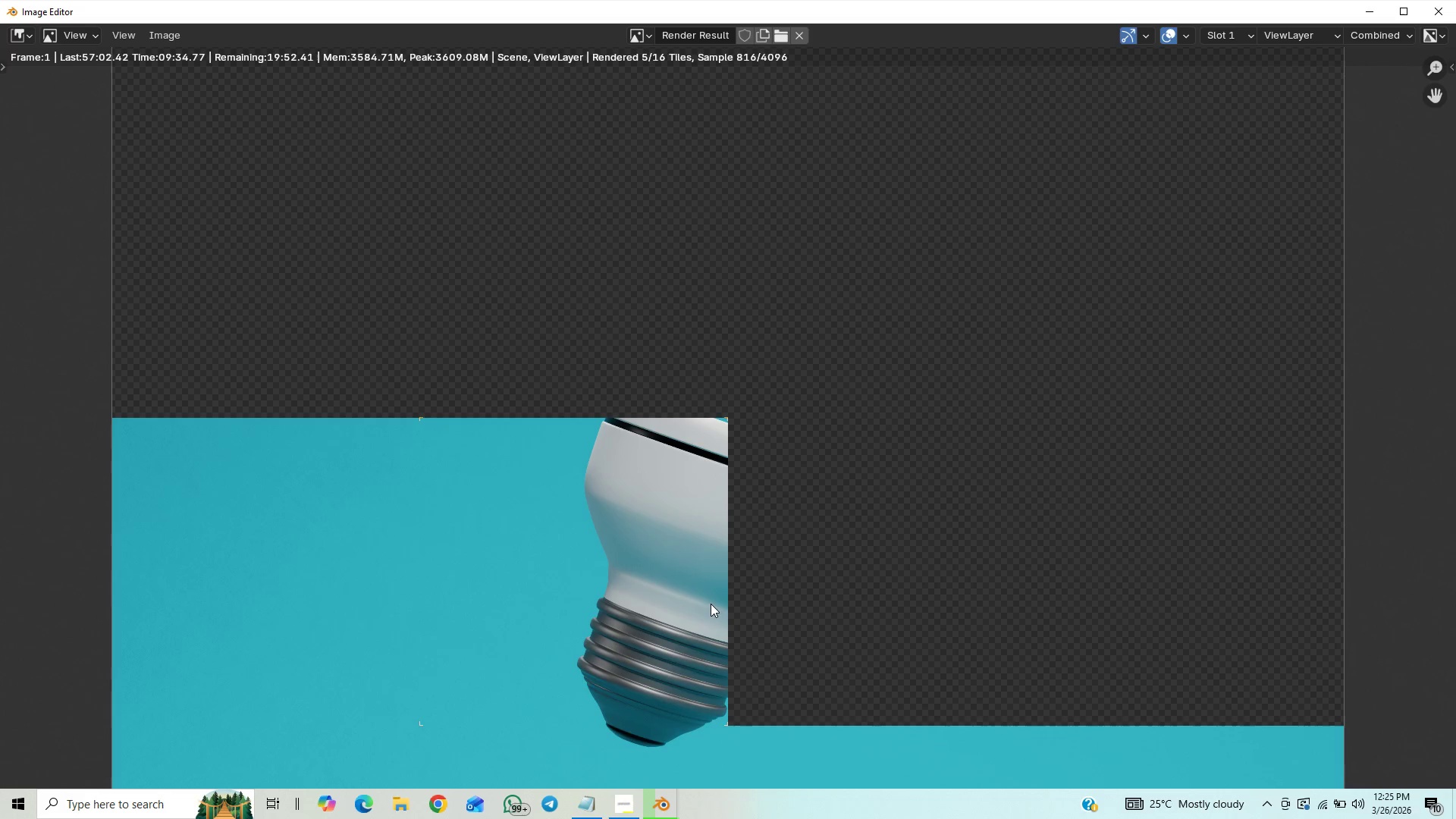 
scroll: coordinate [709, 604], scroll_direction: down, amount: 1.0
 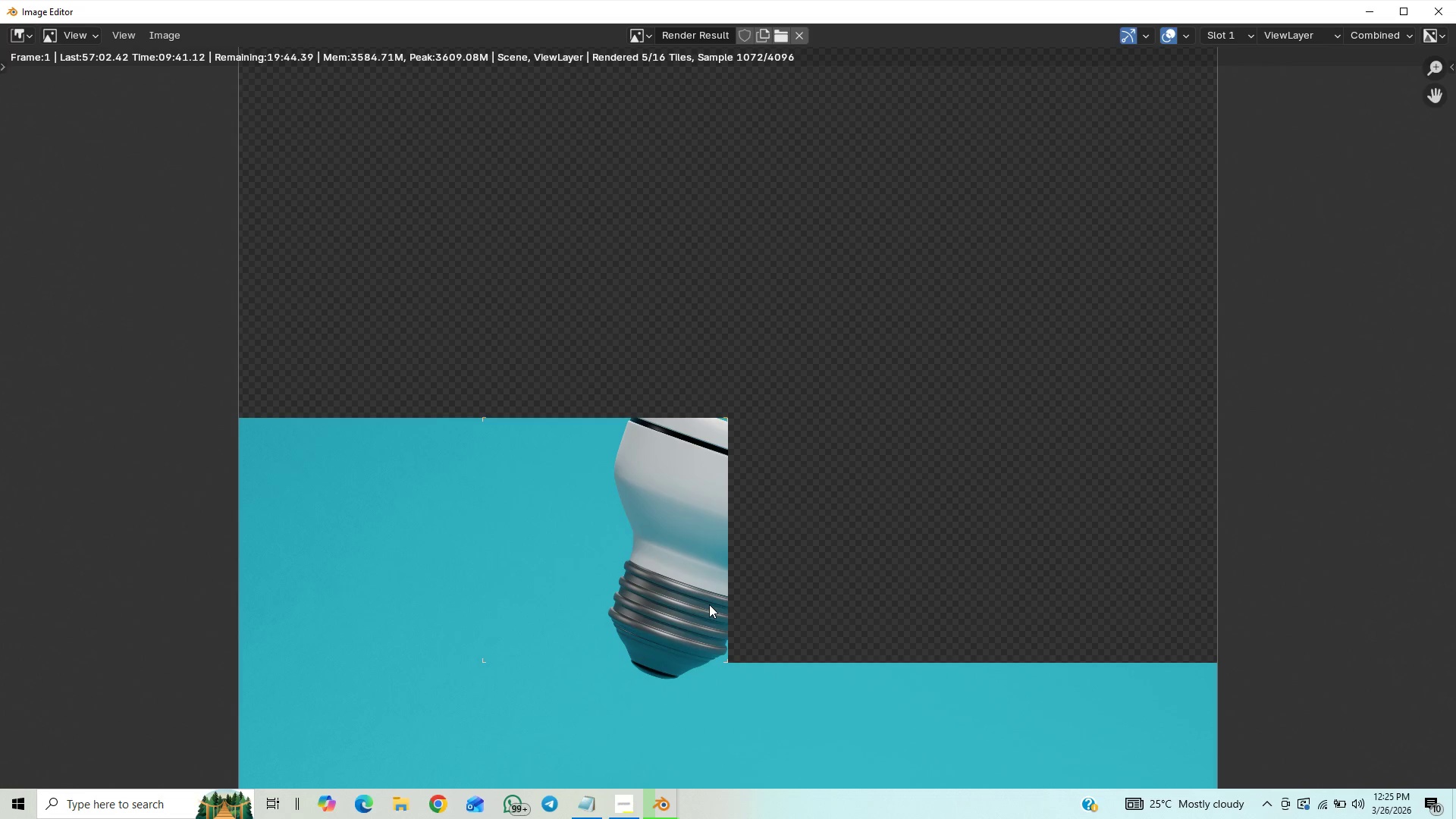 
scroll: coordinate [709, 605], scroll_direction: up, amount: 6.0
 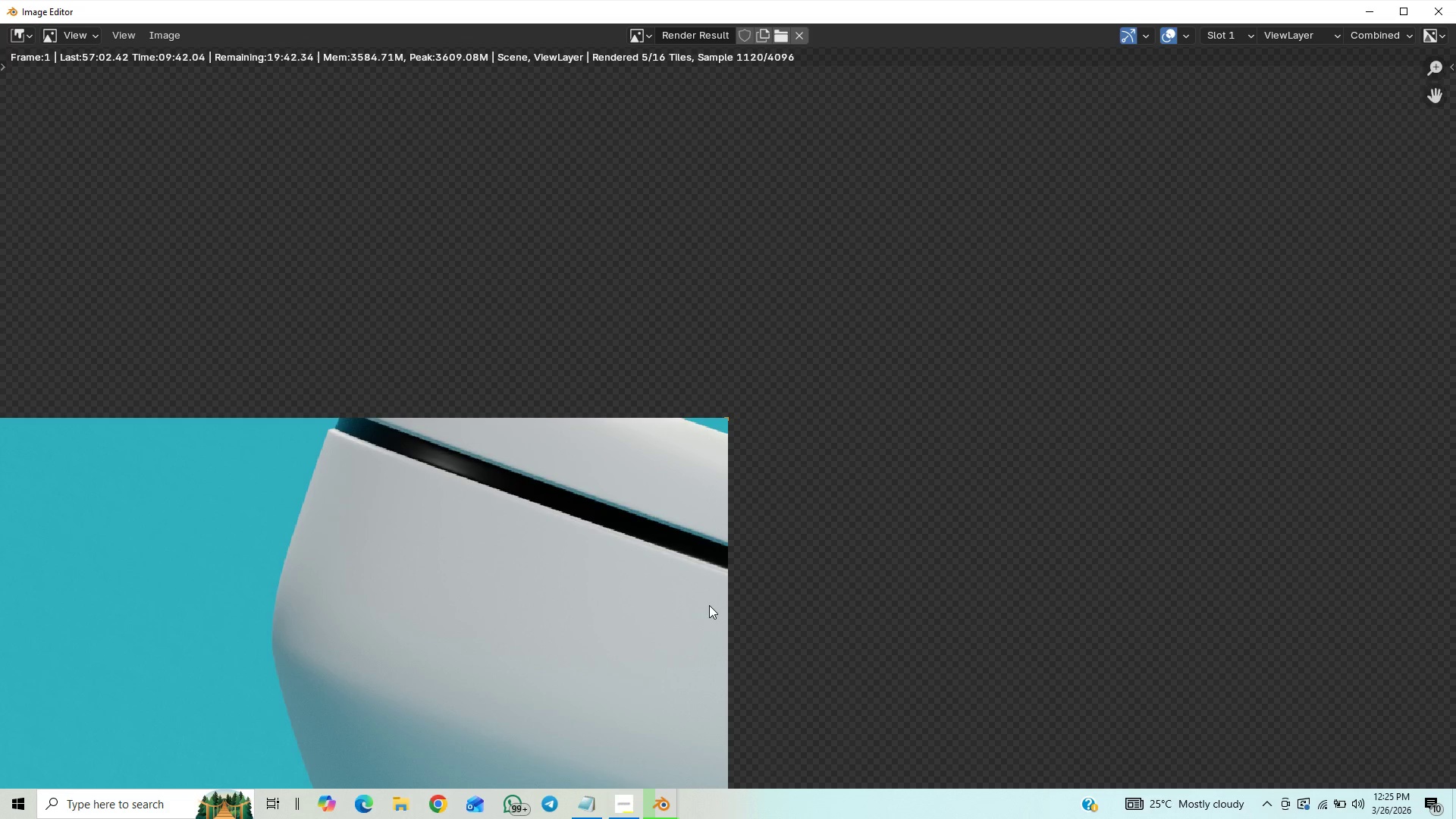 
scroll: coordinate [709, 606], scroll_direction: down, amount: 1.0
 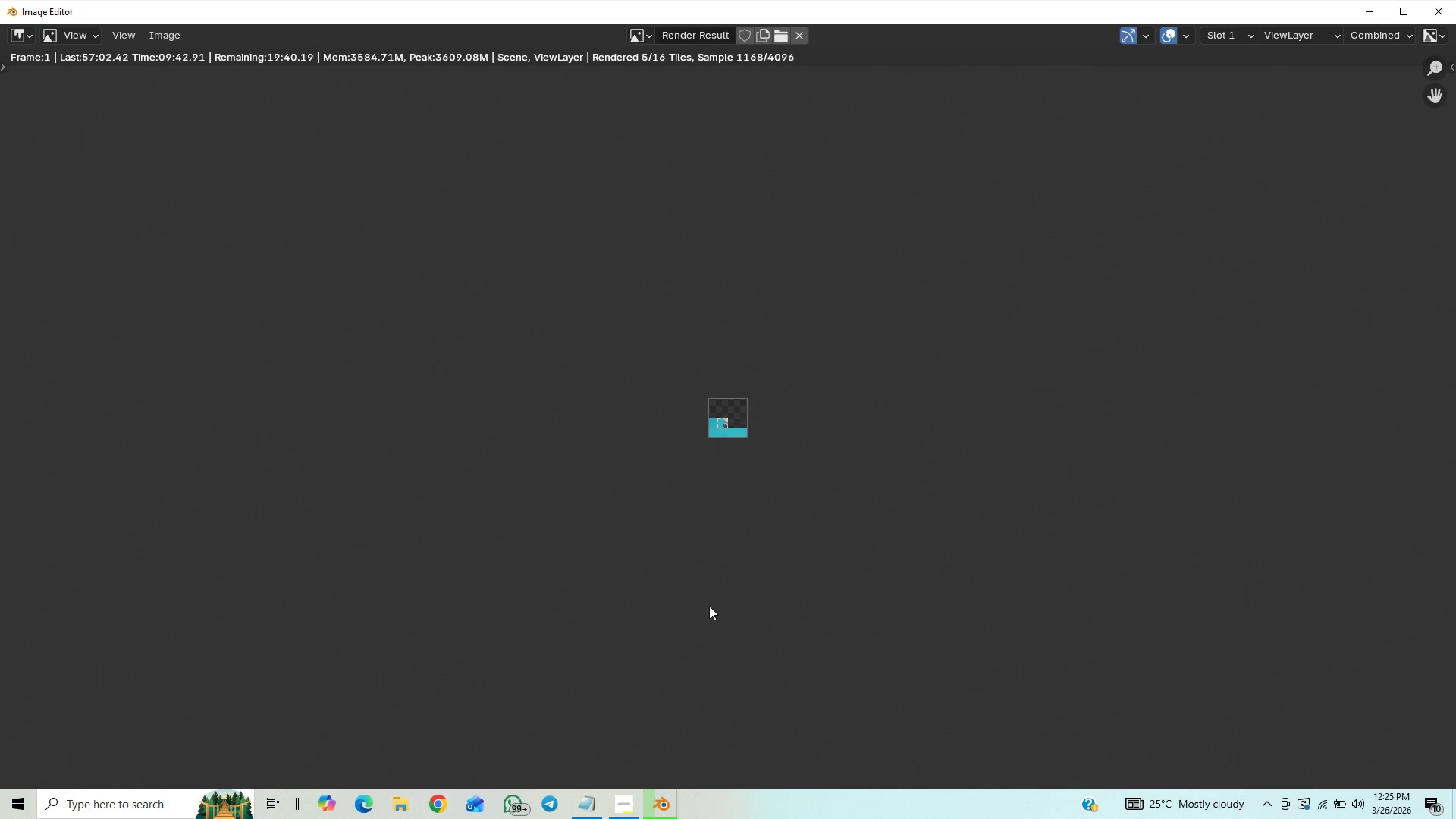 
scroll: coordinate [708, 607], scroll_direction: up, amount: 21.0
 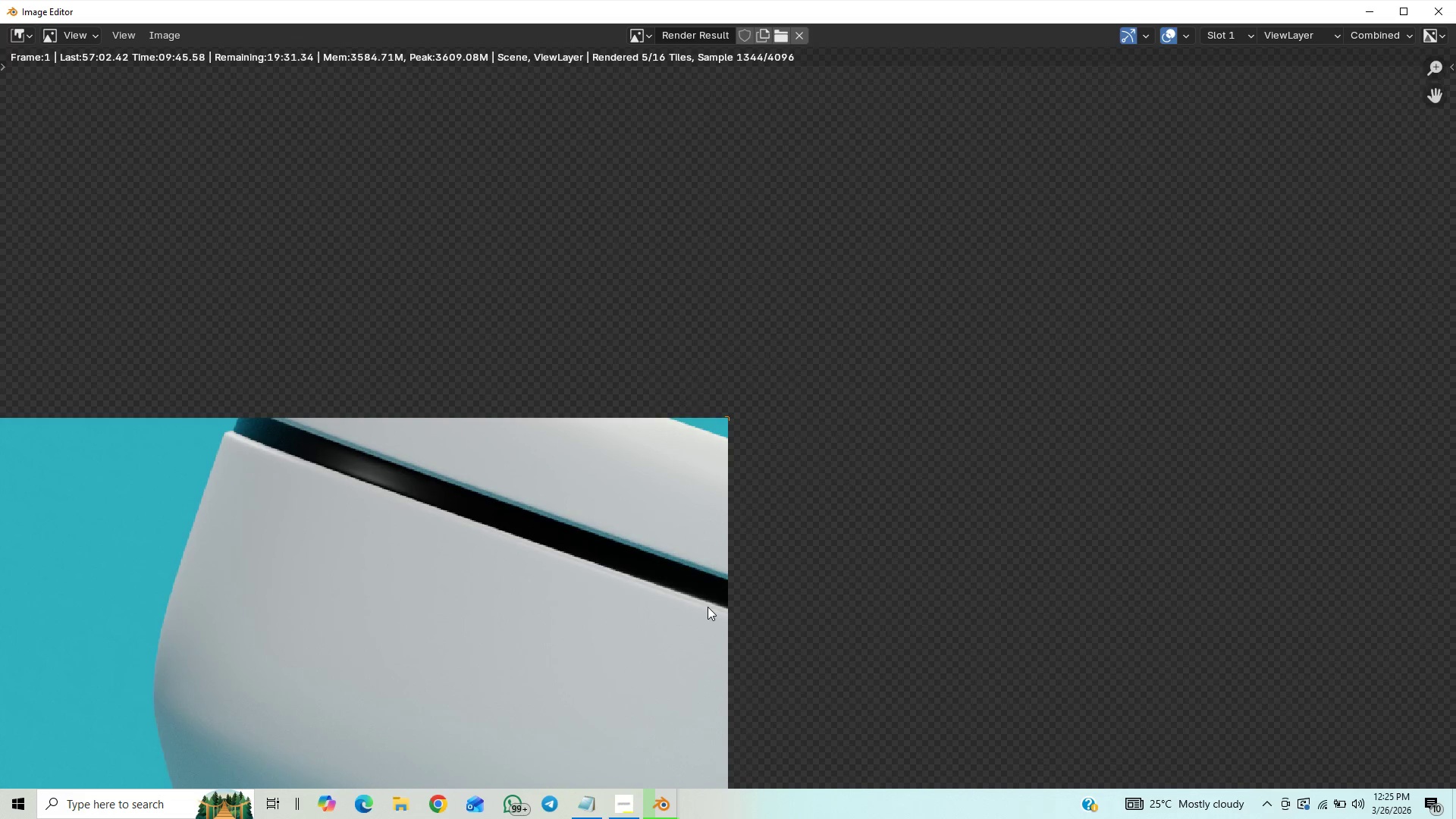 
scroll: coordinate [708, 608], scroll_direction: down, amount: 2.0
 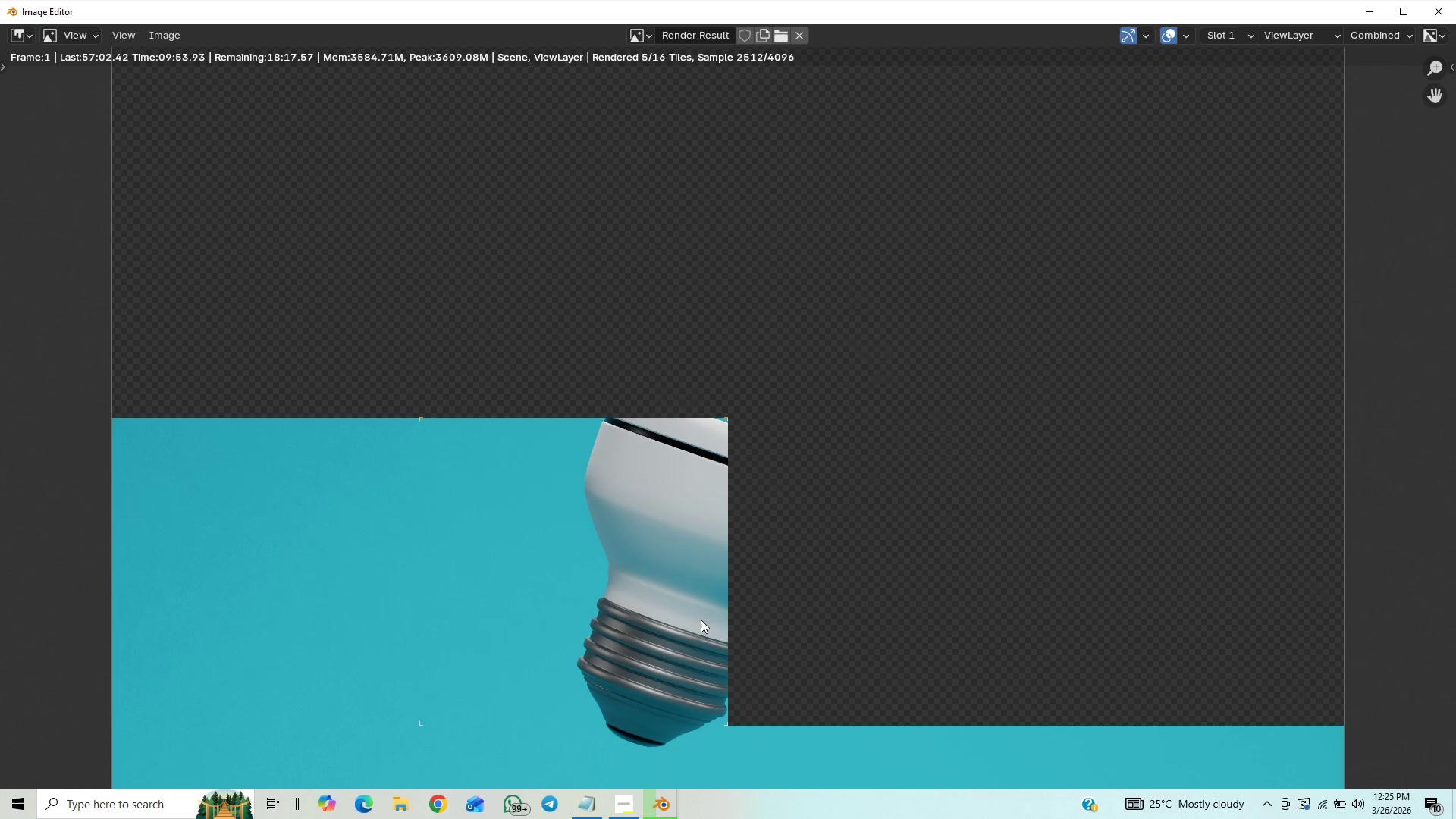 
wait(9.27)
 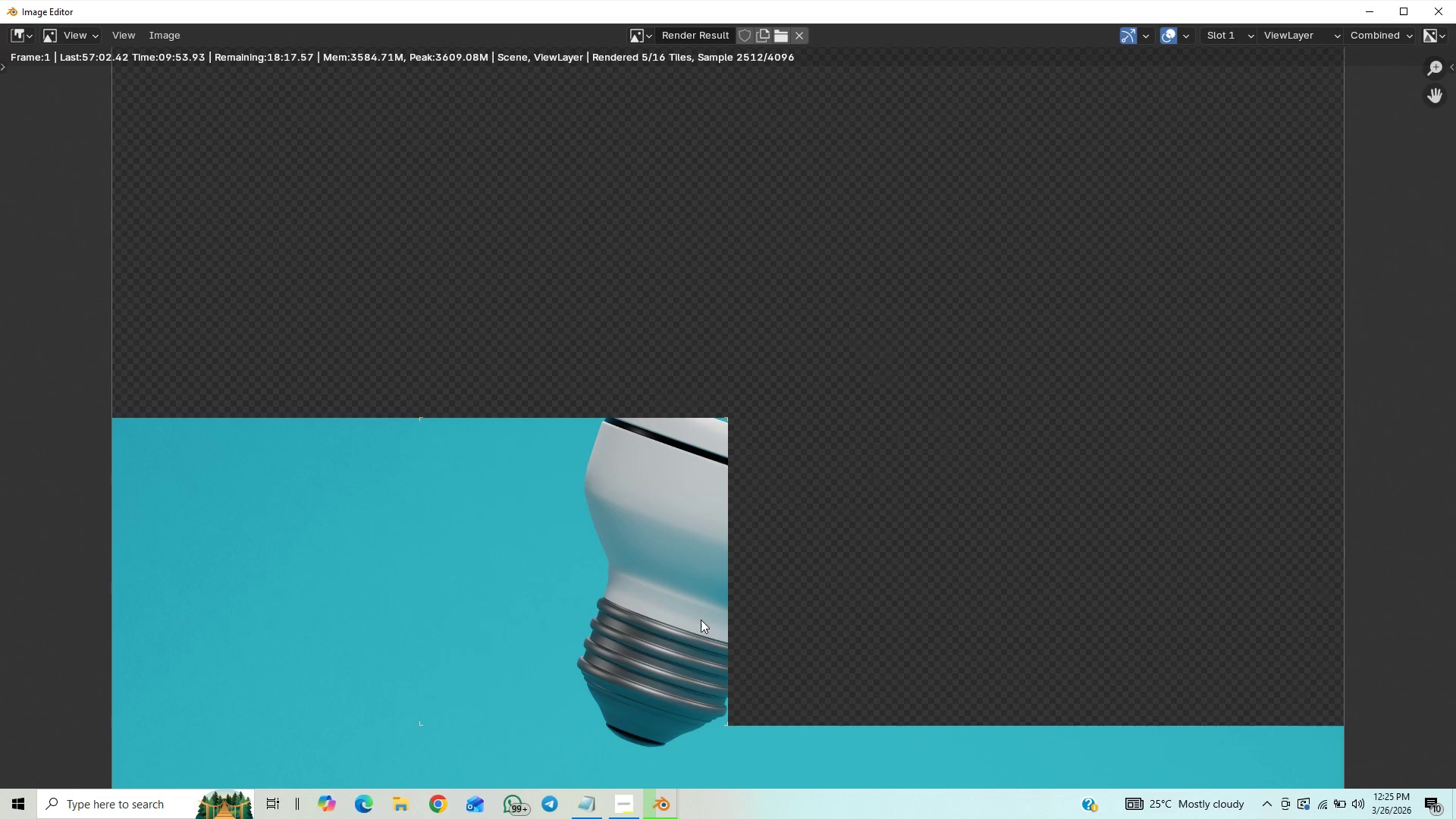 
scroll: coordinate [700, 620], scroll_direction: down, amount: 1.0
 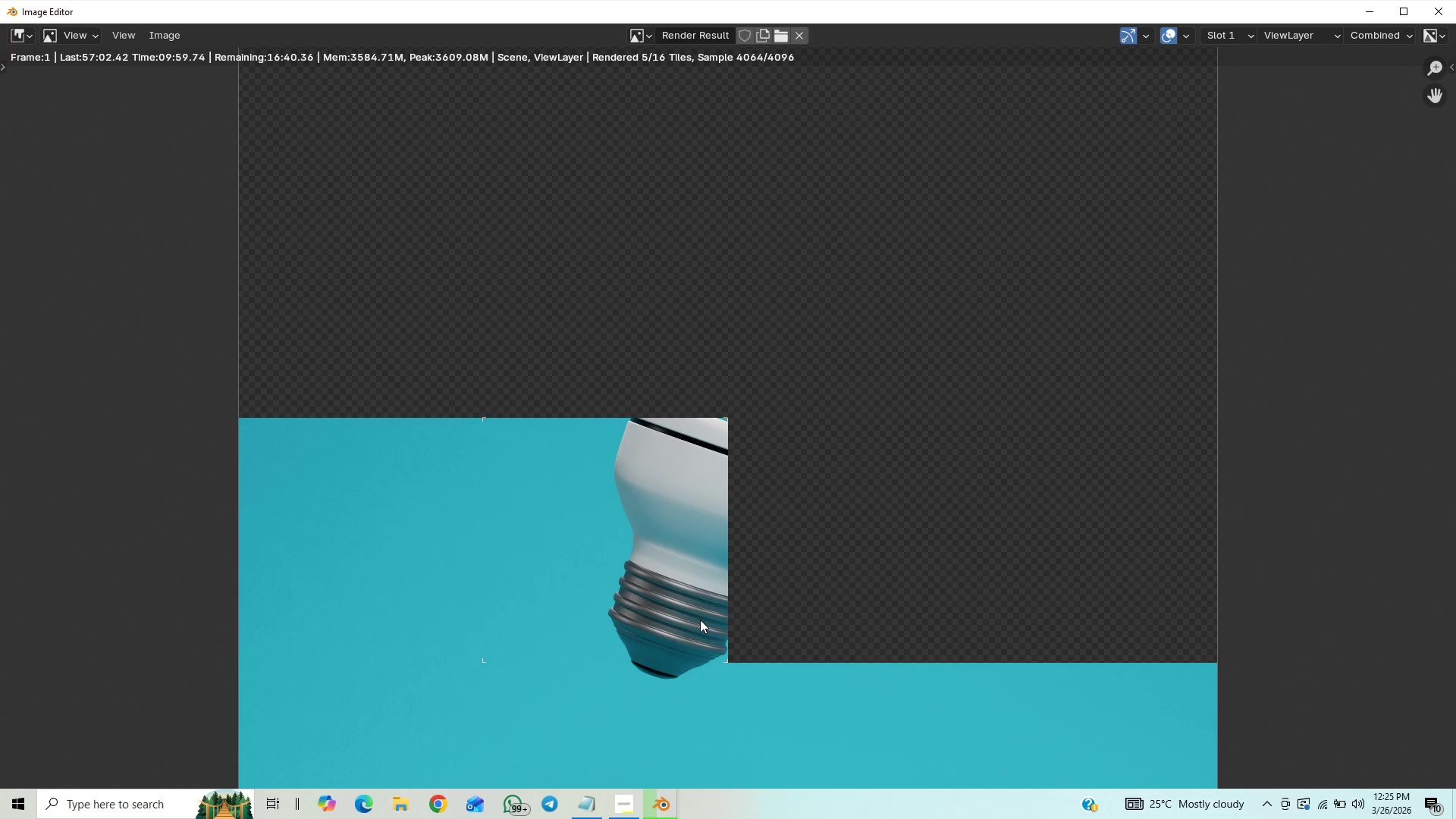 
scroll: coordinate [700, 620], scroll_direction: up, amount: 1.0
 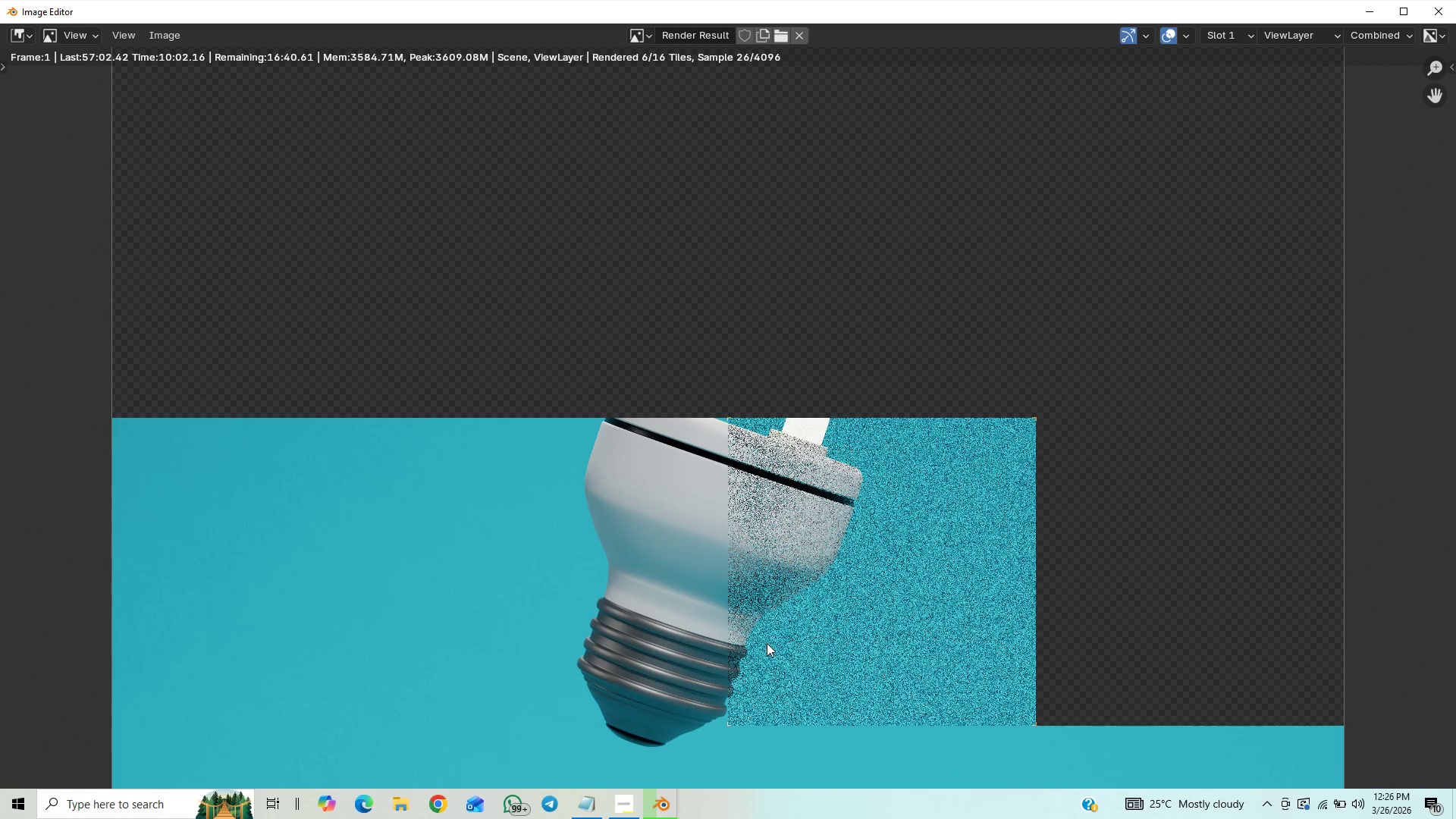 
scroll: coordinate [766, 645], scroll_direction: down, amount: 1.0
 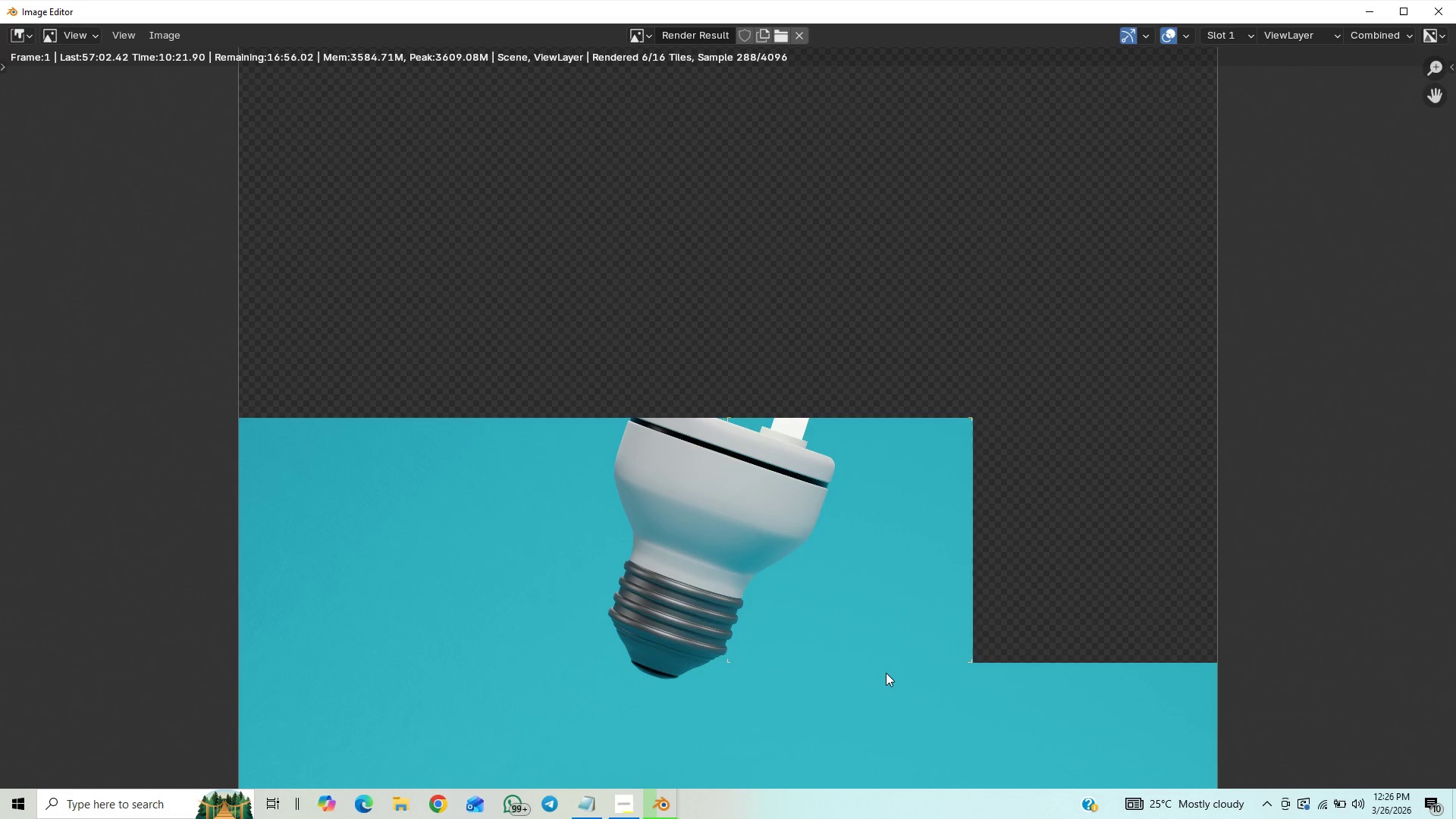 
wait(21.77)
 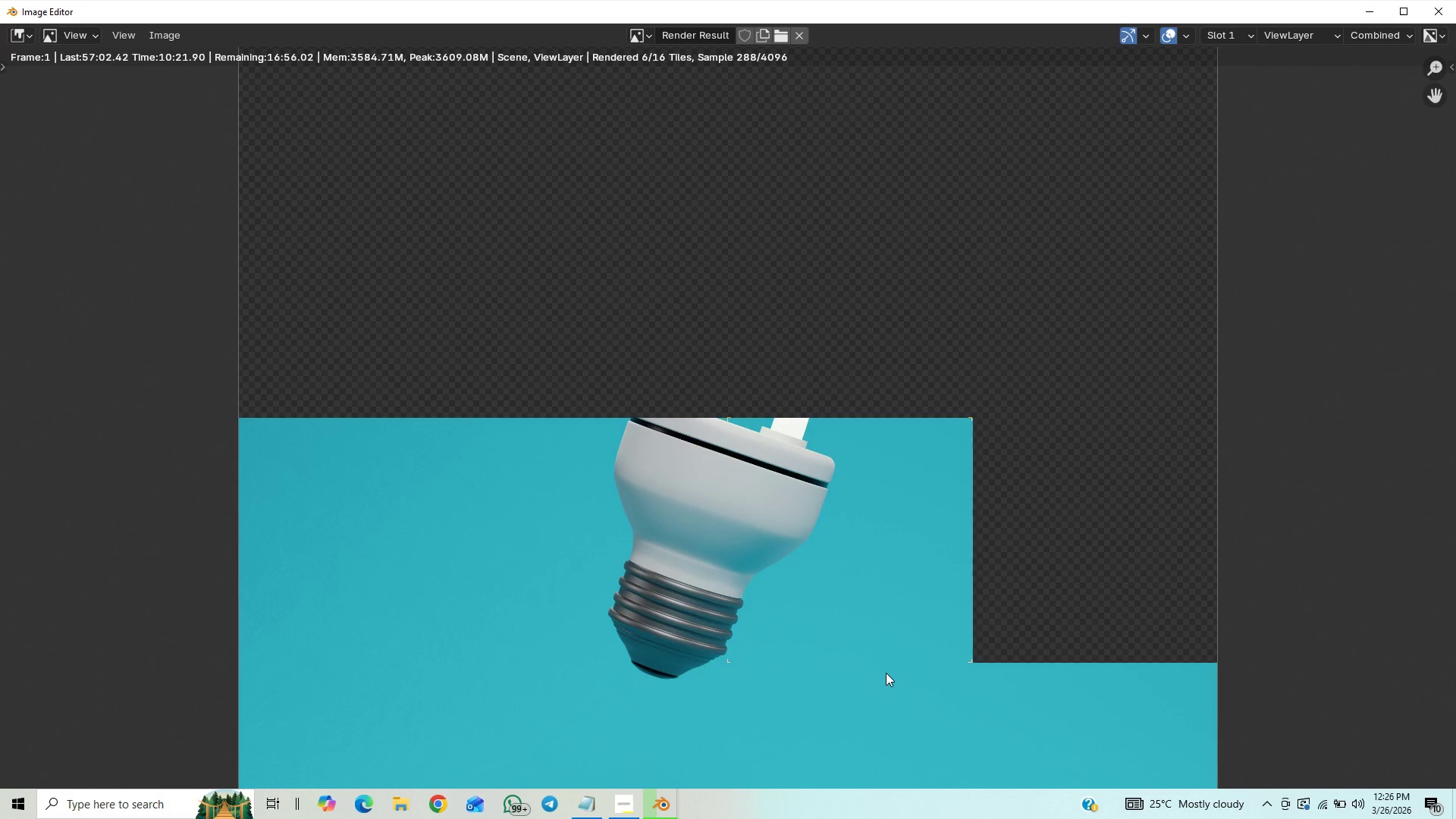 
scroll: coordinate [887, 658], scroll_direction: down, amount: 1.0
 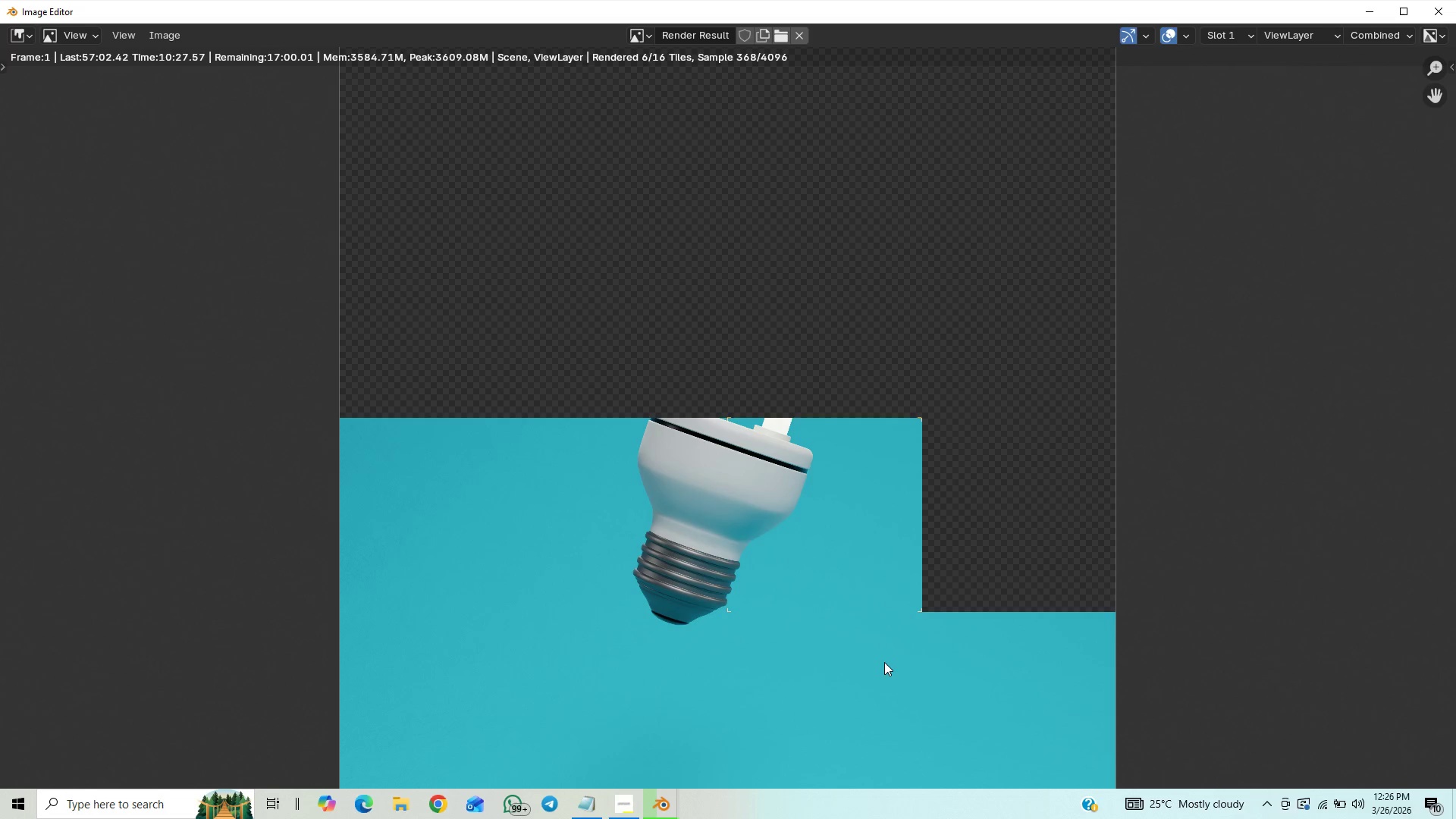 
scroll: coordinate [884, 662], scroll_direction: up, amount: 1.0
 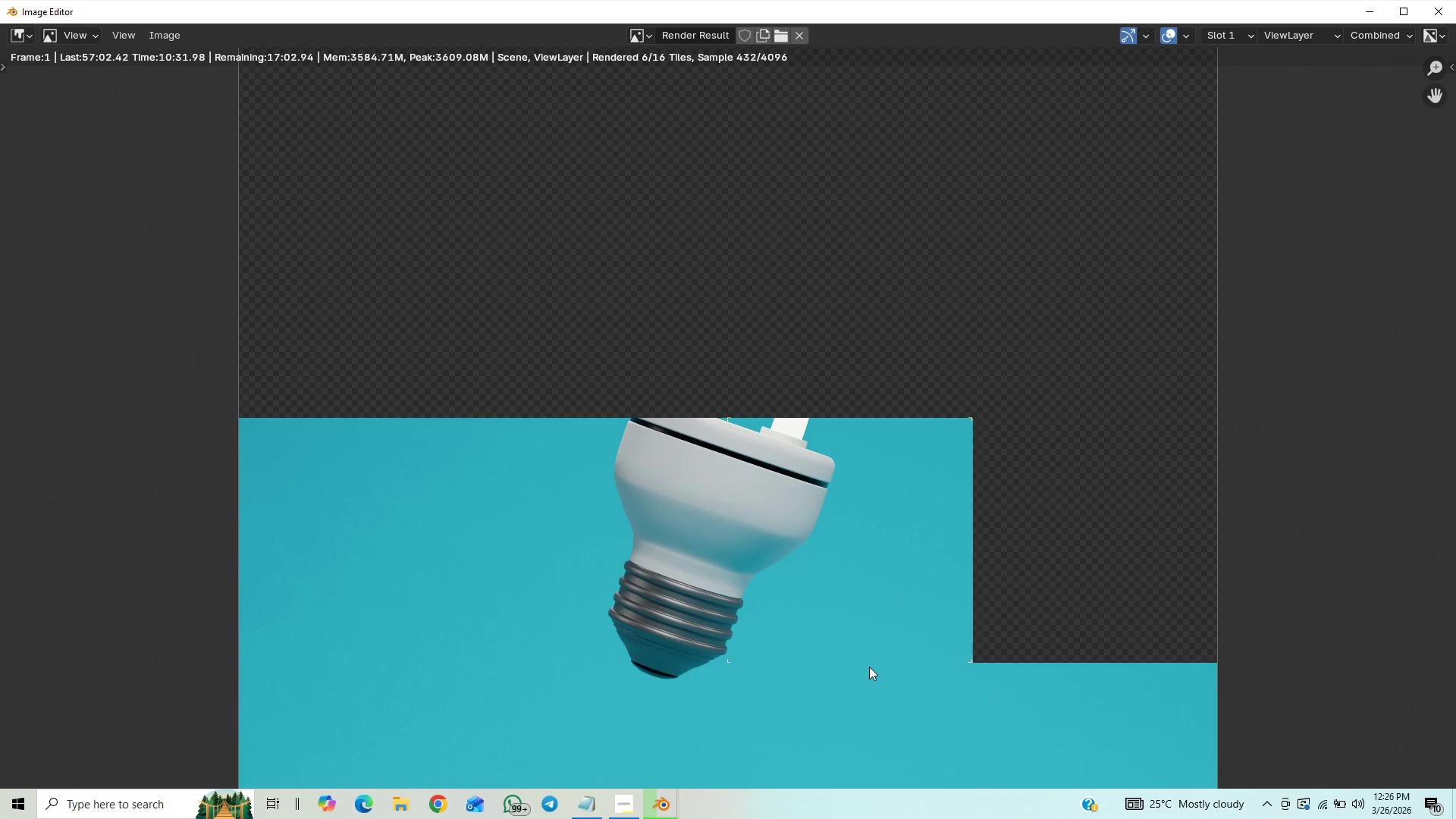 
wait(5.5)
 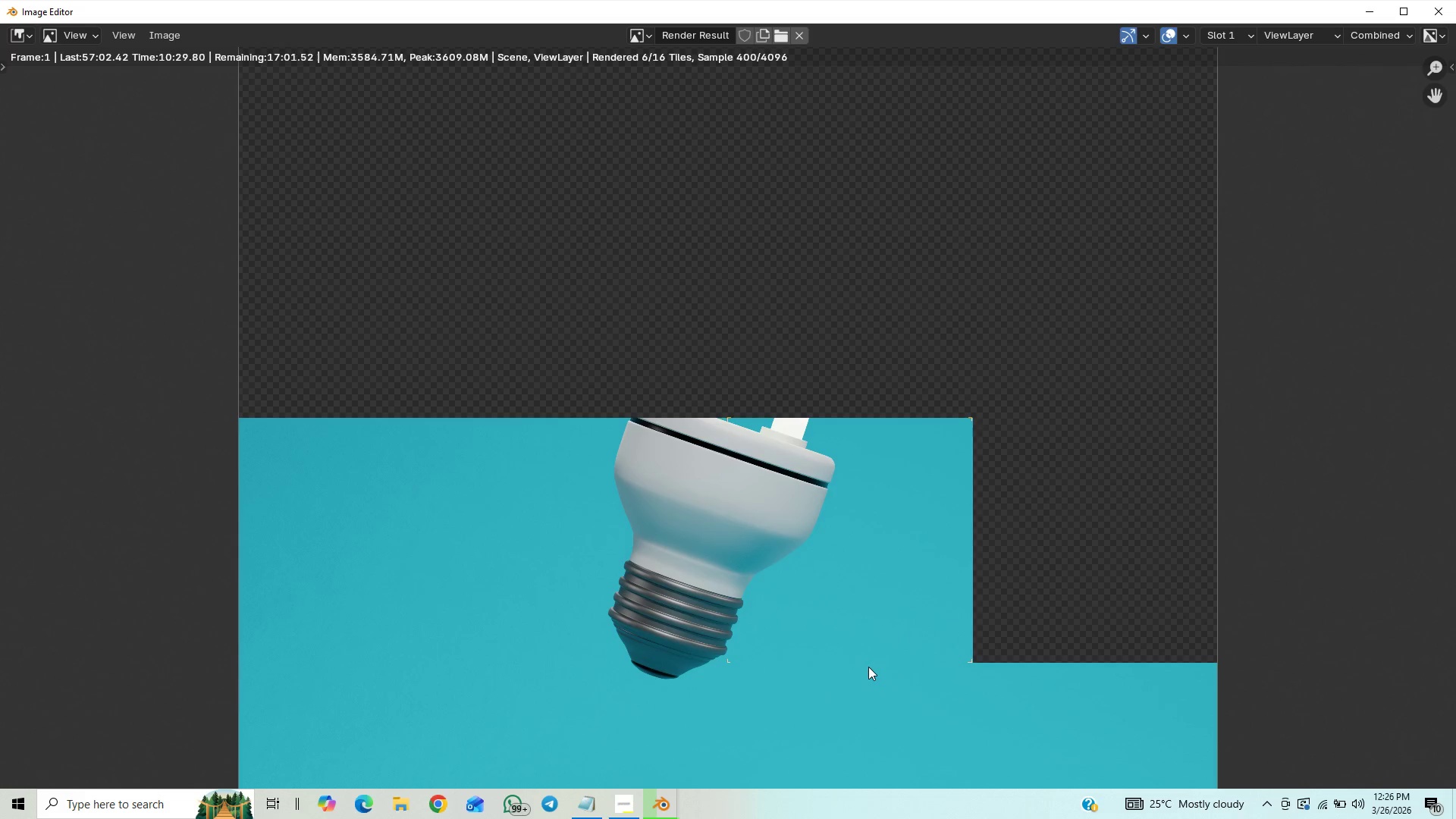 
scroll: coordinate [865, 676], scroll_direction: down, amount: 1.0
 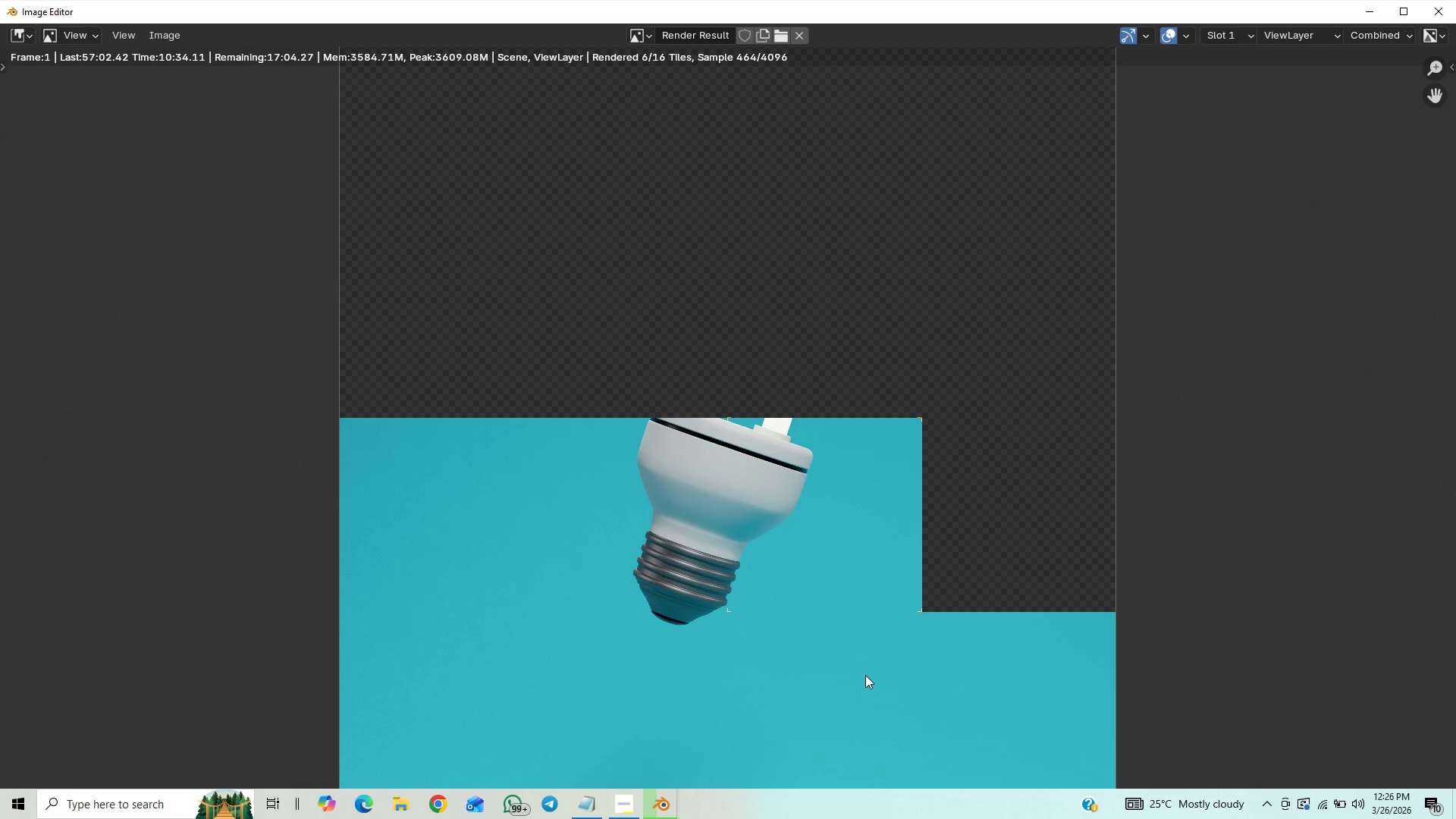 
scroll: coordinate [865, 674], scroll_direction: up, amount: 2.0
 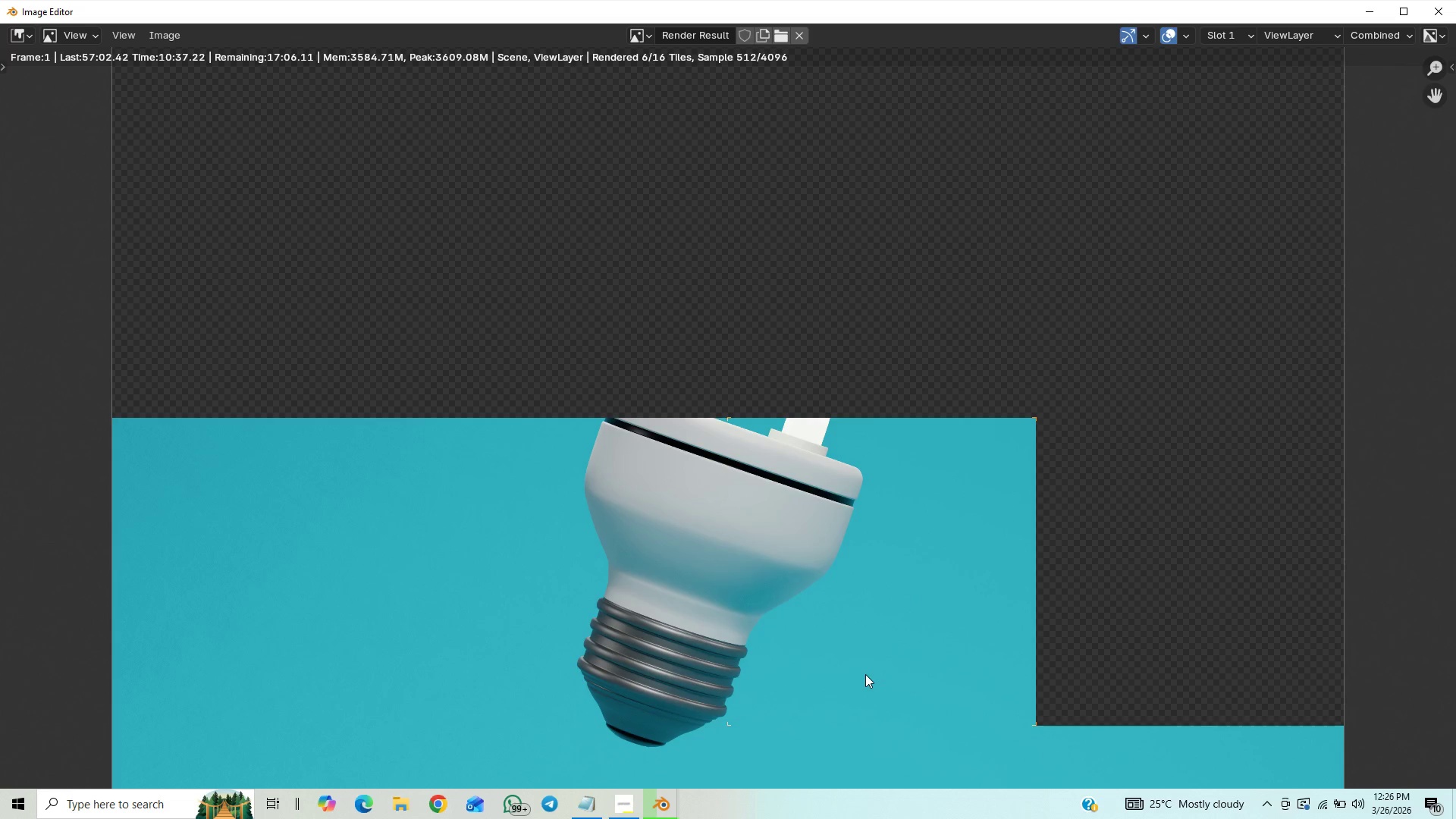 
scroll: coordinate [865, 674], scroll_direction: down, amount: 2.0
 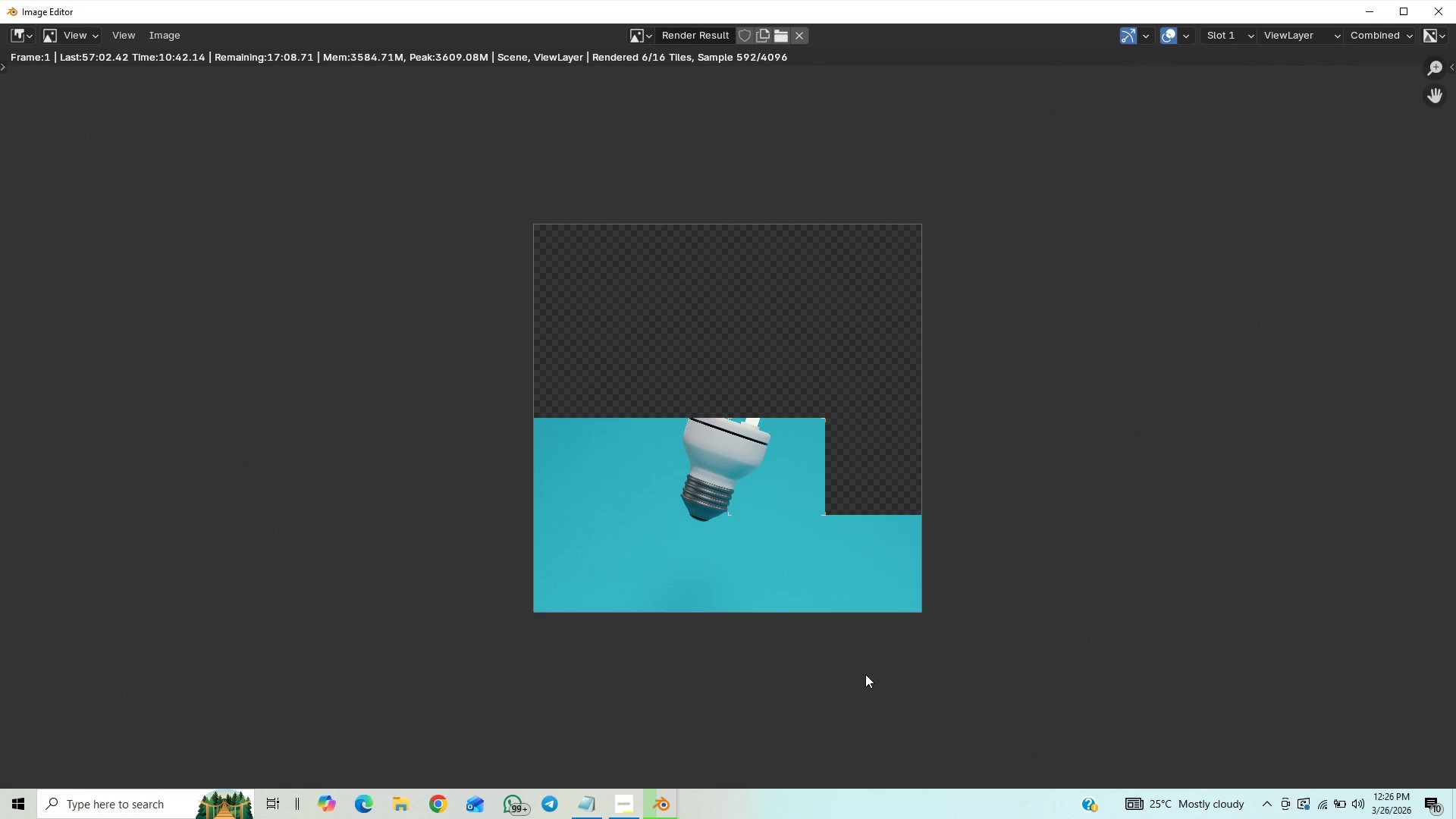 
scroll: coordinate [865, 674], scroll_direction: up, amount: 2.0
 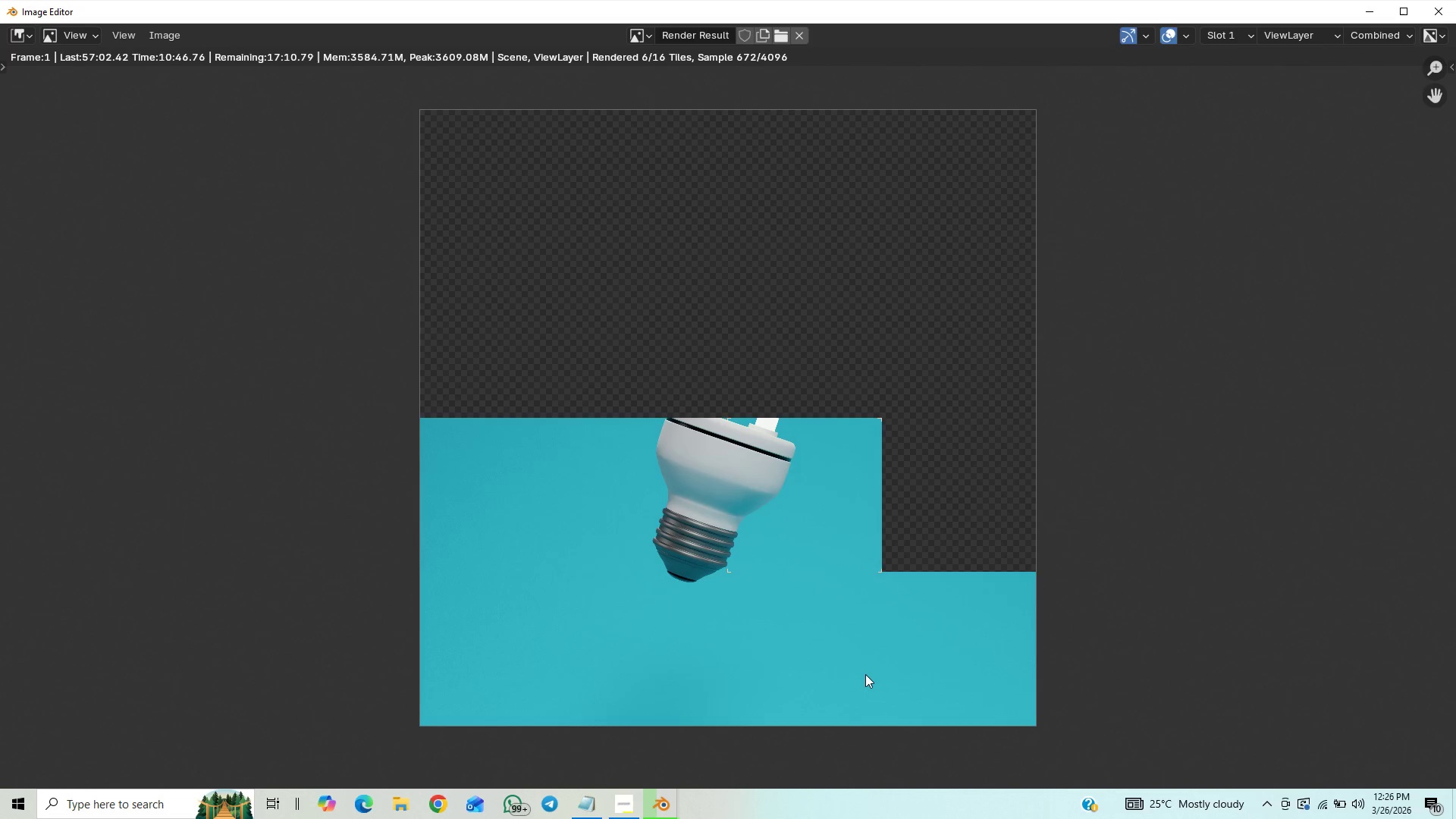 
scroll: coordinate [865, 674], scroll_direction: down, amount: 10.0
 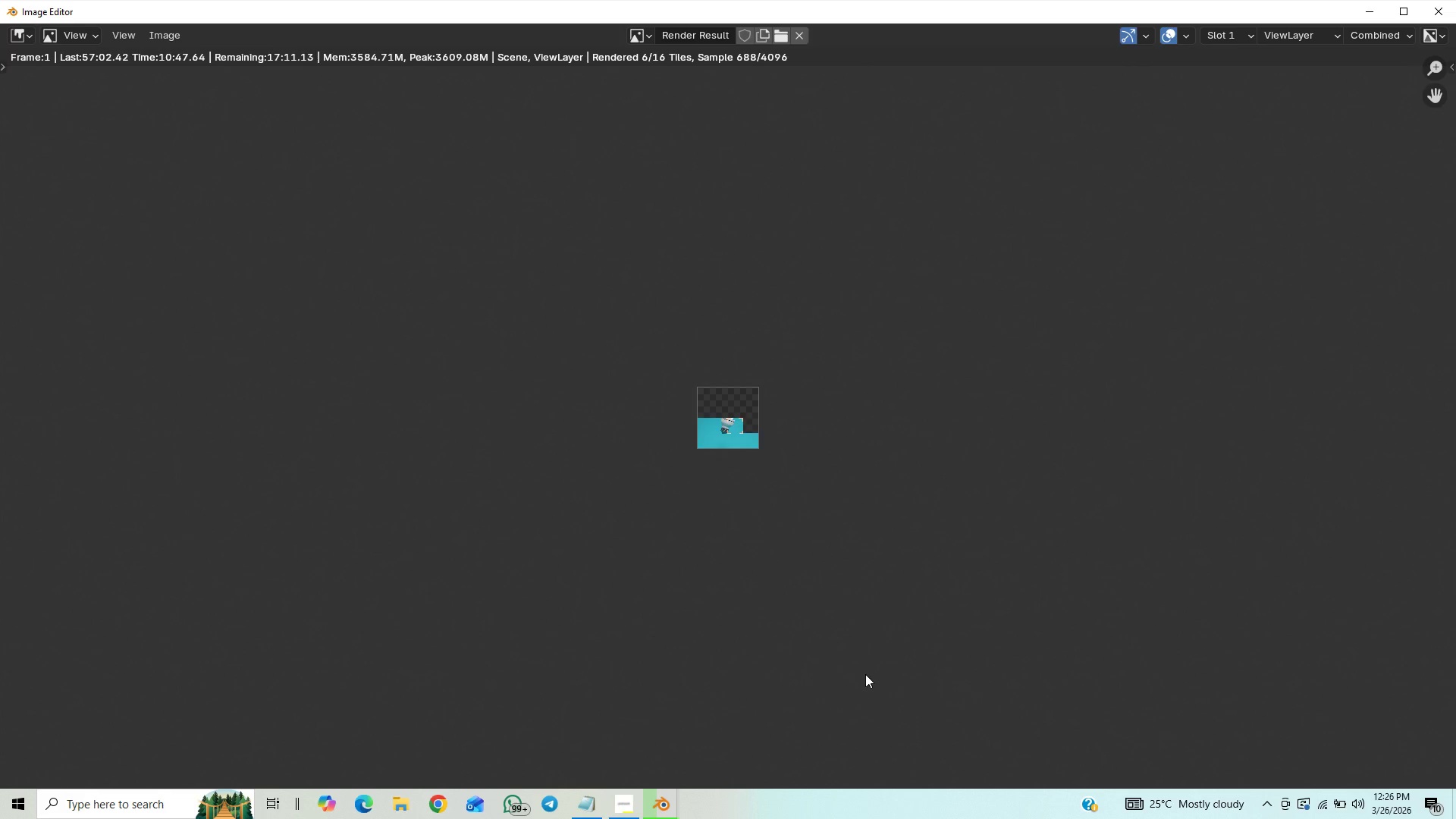 
scroll: coordinate [865, 673], scroll_direction: up, amount: 7.0
 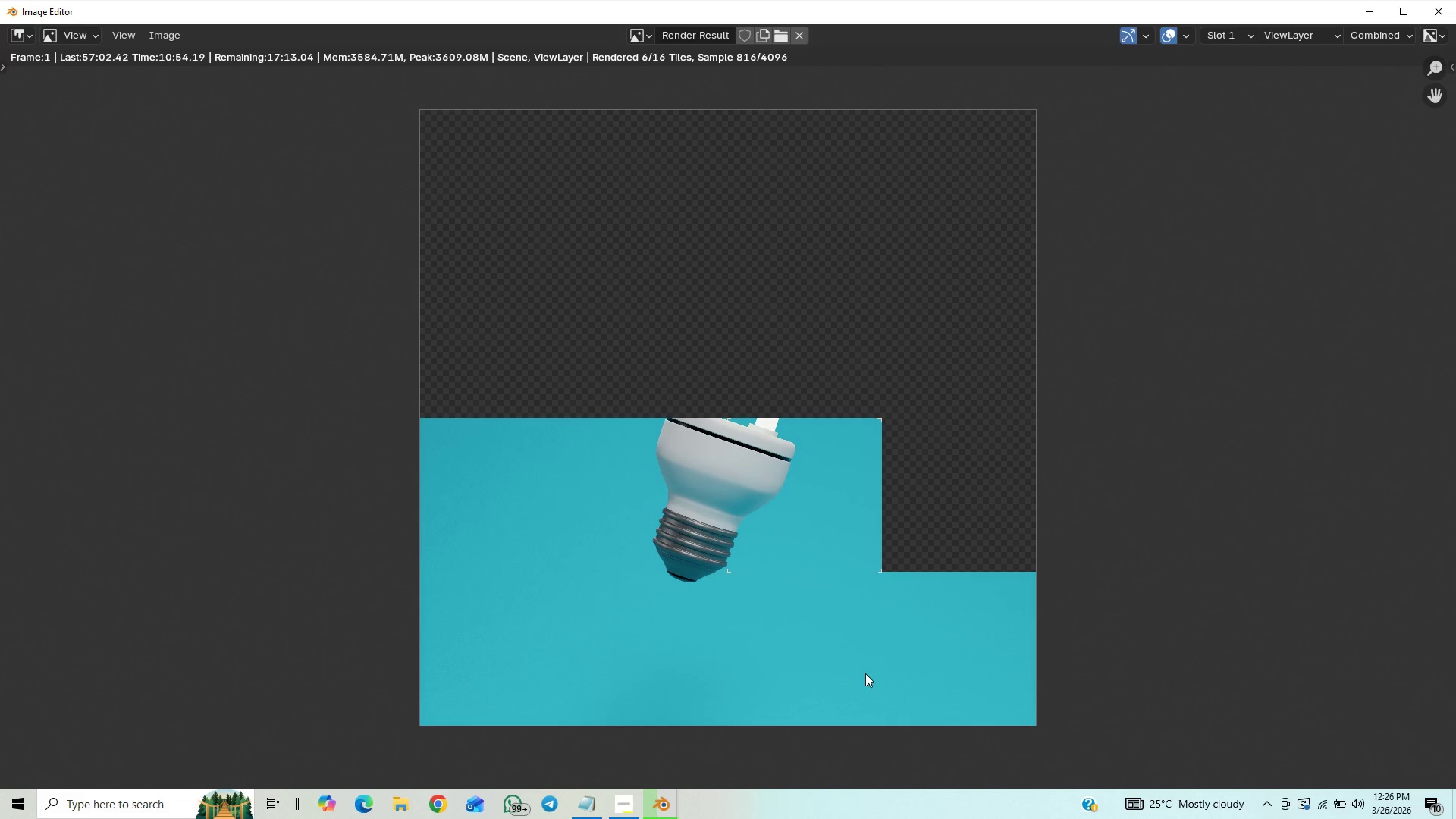 
wait(5.39)
 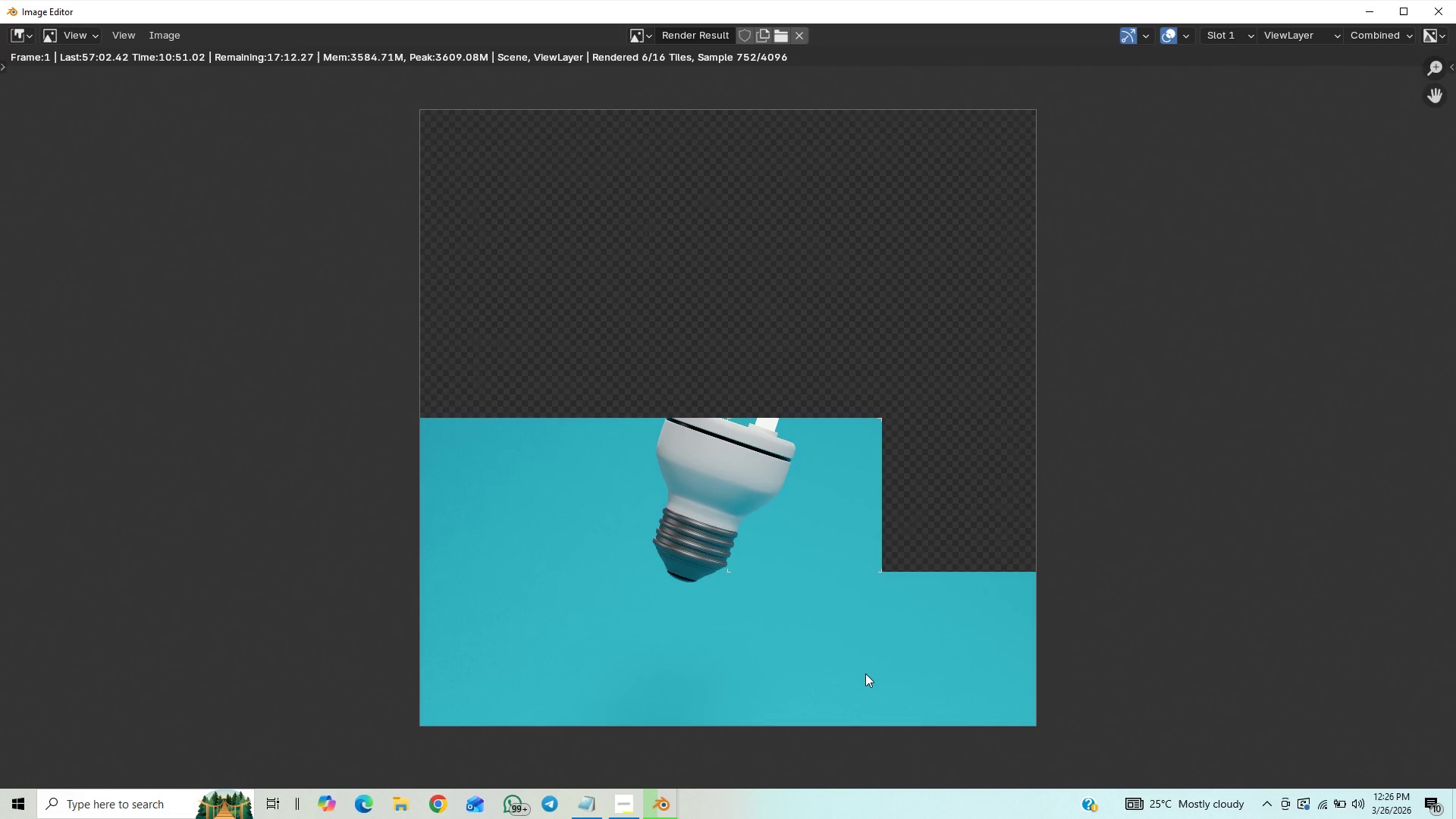 
scroll: coordinate [865, 673], scroll_direction: down, amount: 1.0
 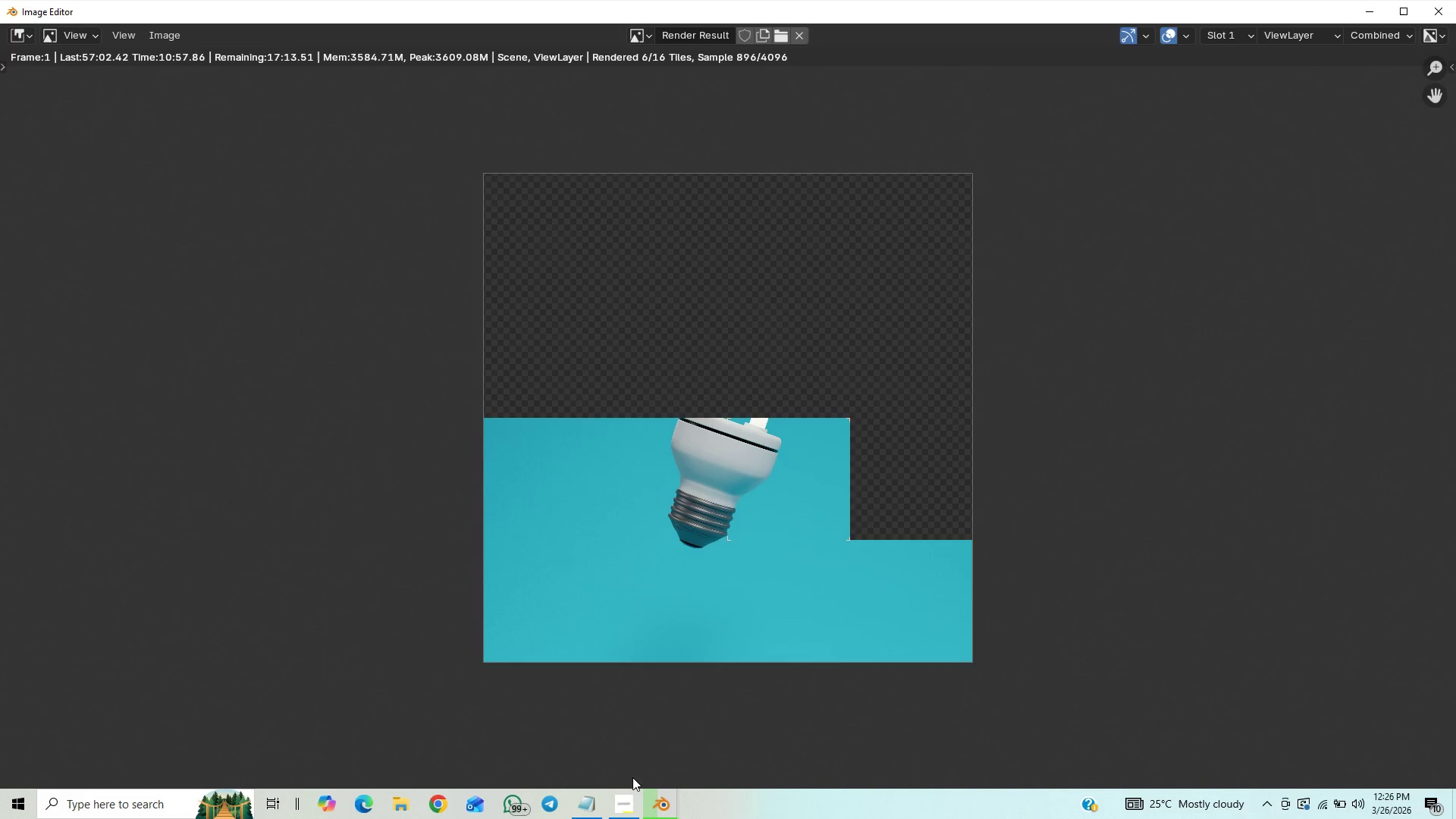 
left_click([620, 799])